 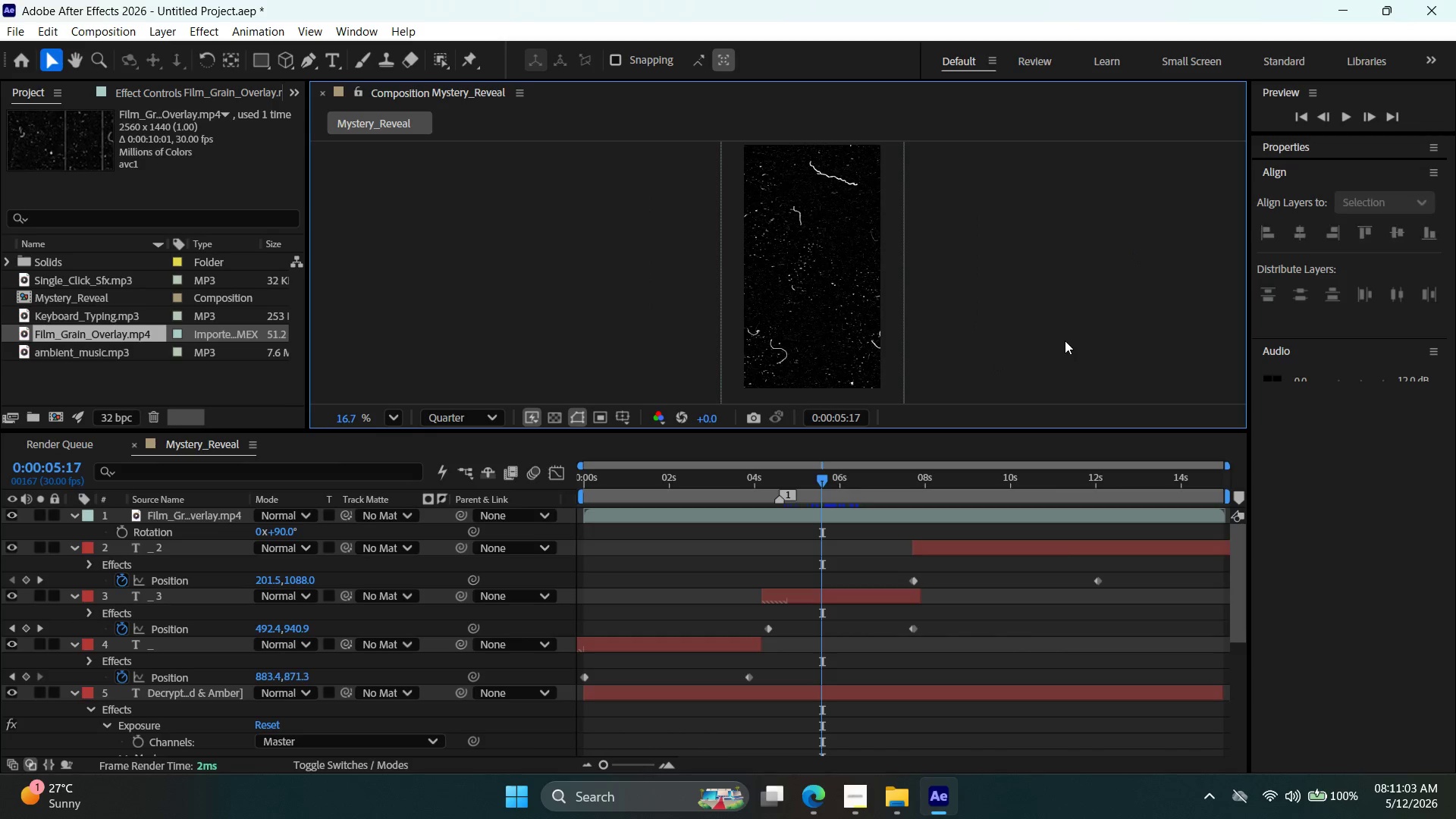 
key(S)
 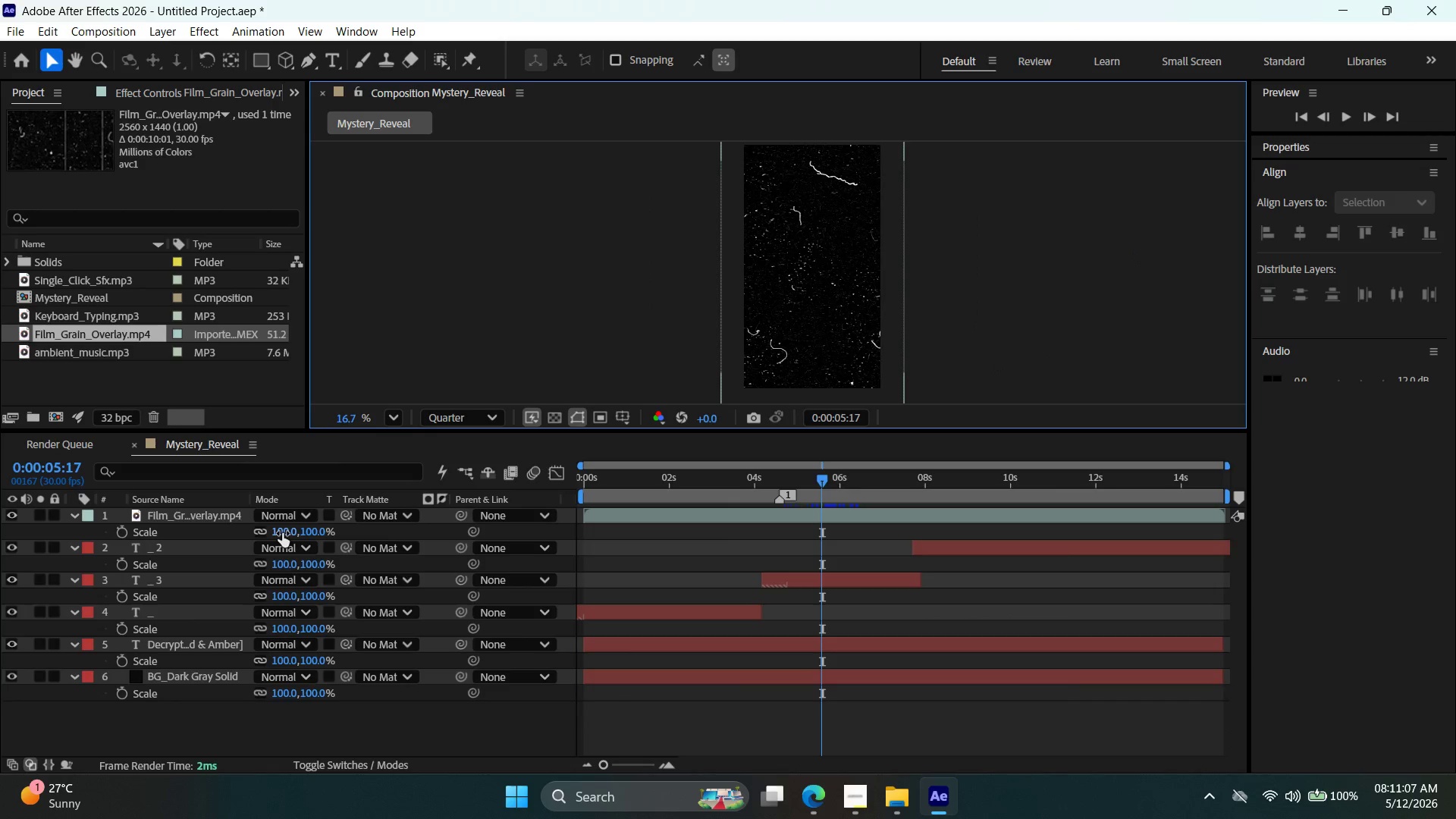 
double_click([281, 532])
 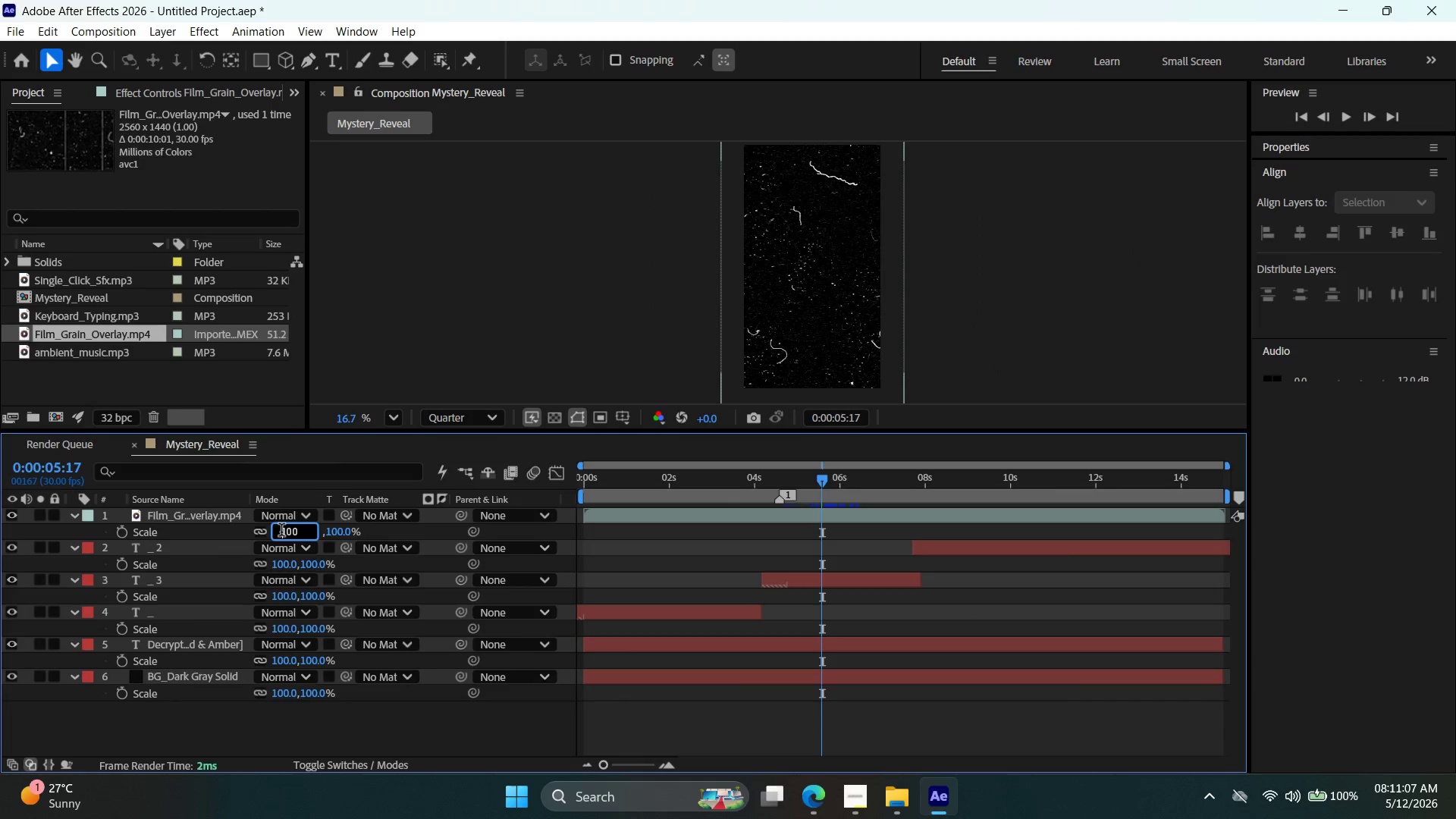 
triple_click([281, 532])
 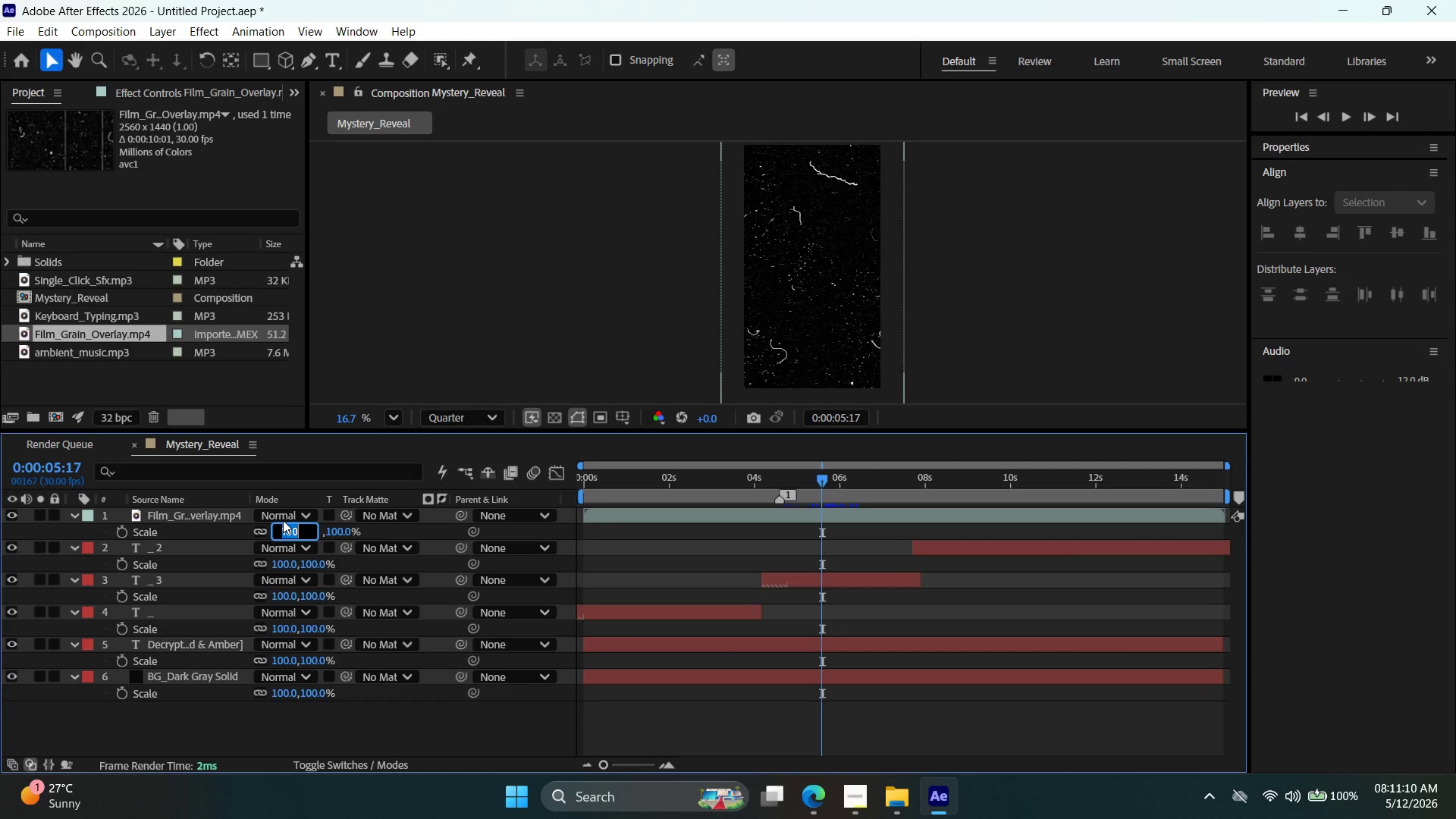 
type(80)
 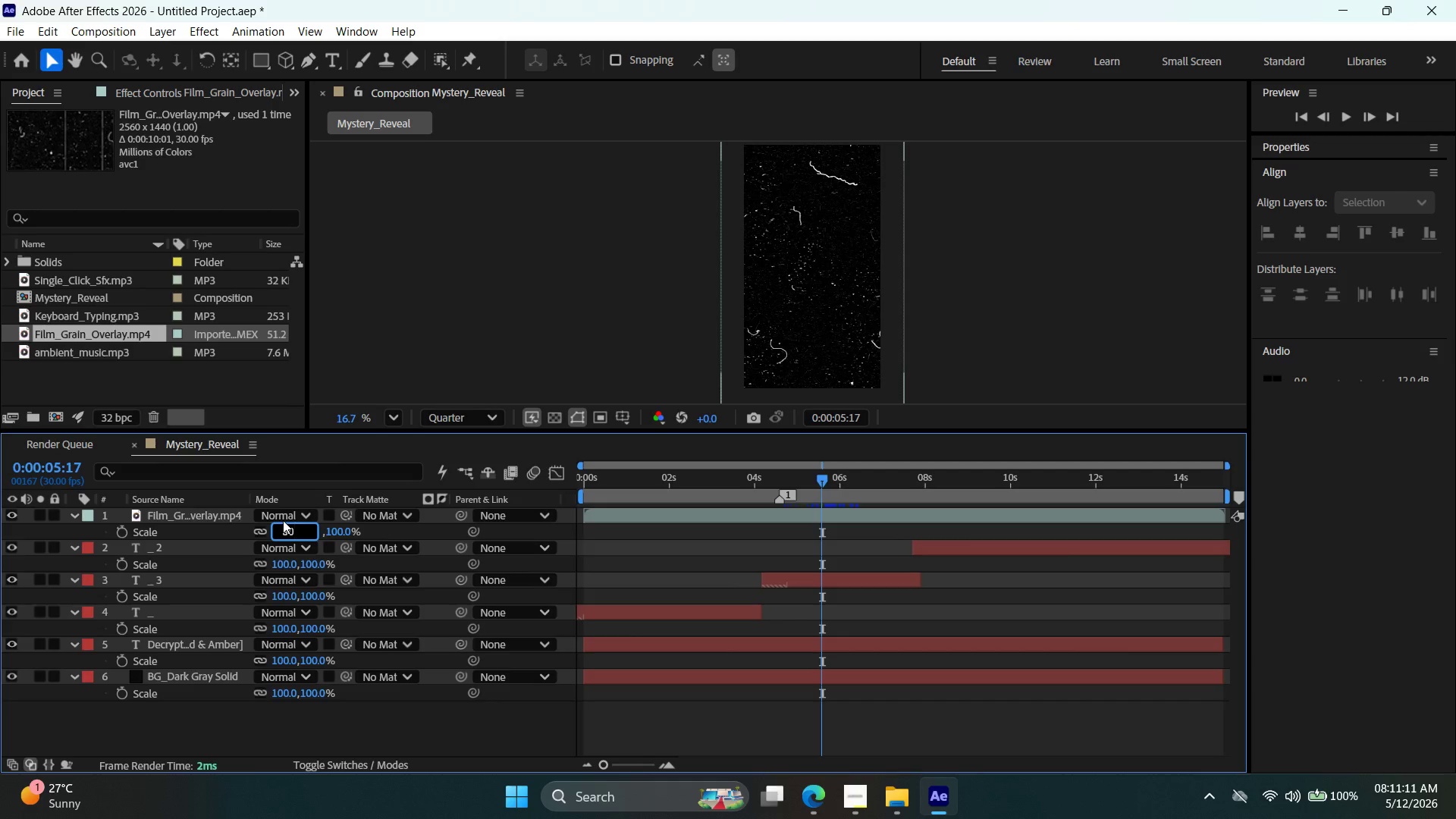 
key(Enter)
 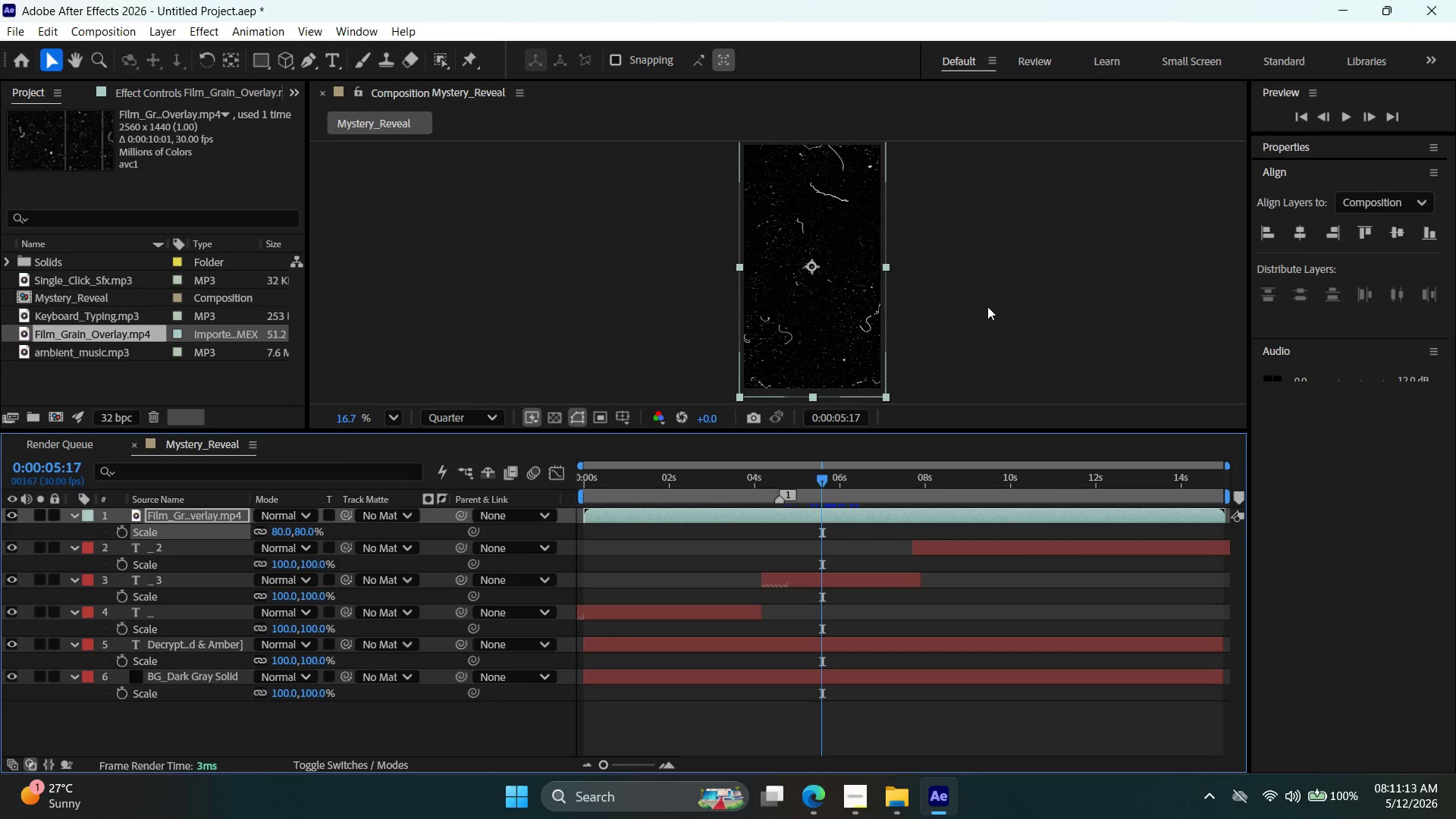 
key(Alt+AltLeft)
 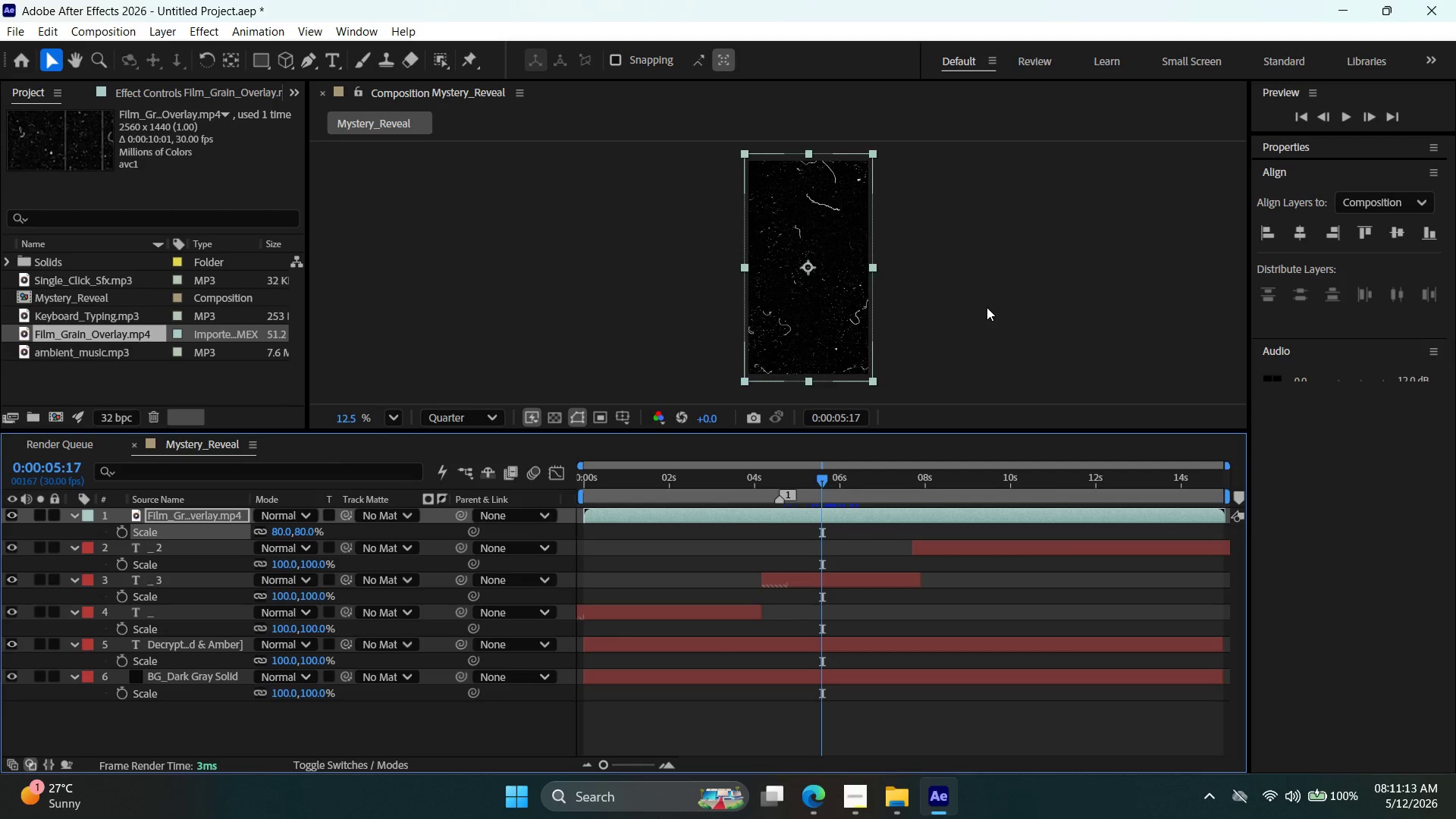 
hold_key(key=Space, duration=0.58)
 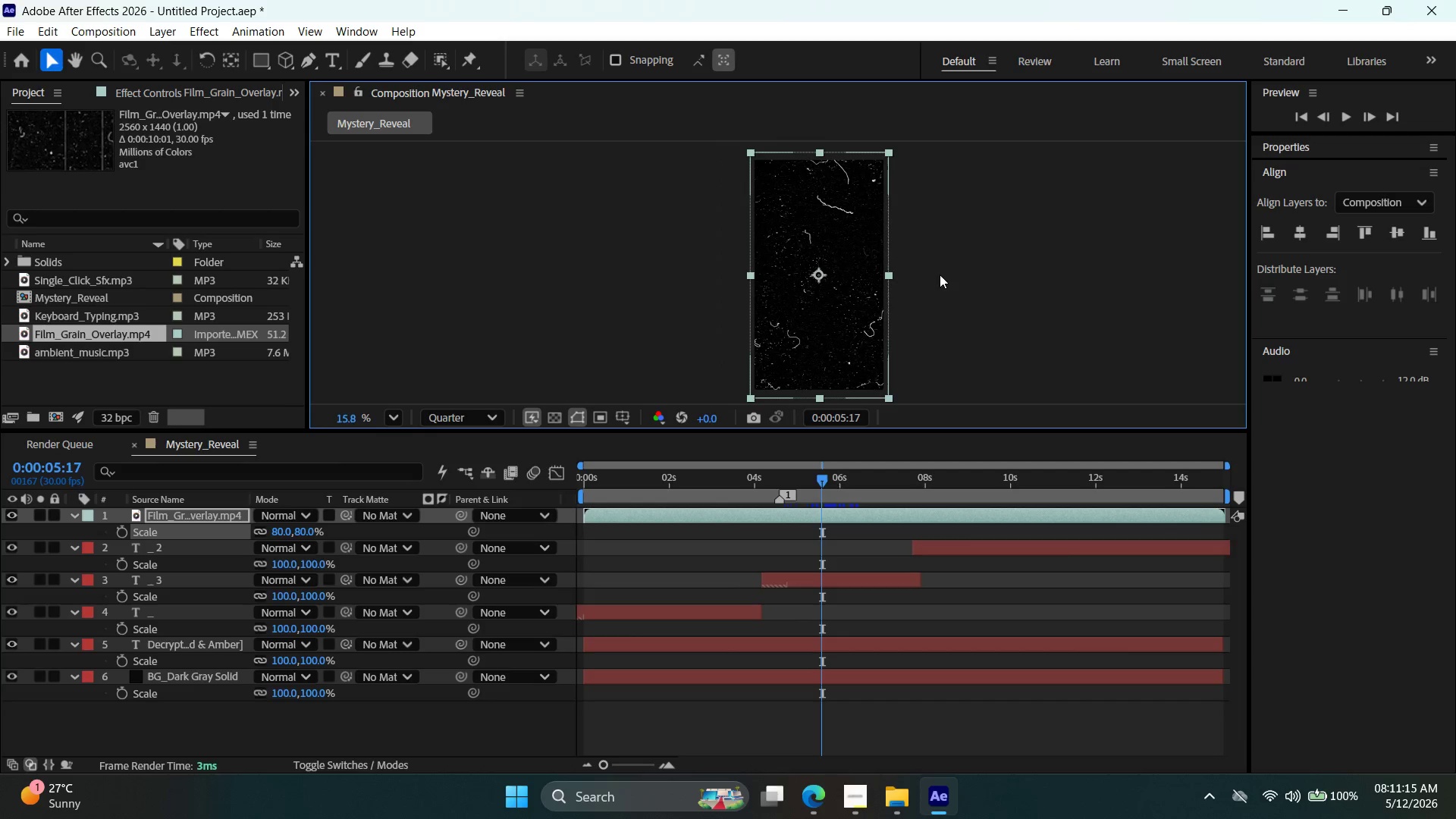 
scroll: coordinate [987, 307], scroll_direction: down, amount: 2.0
 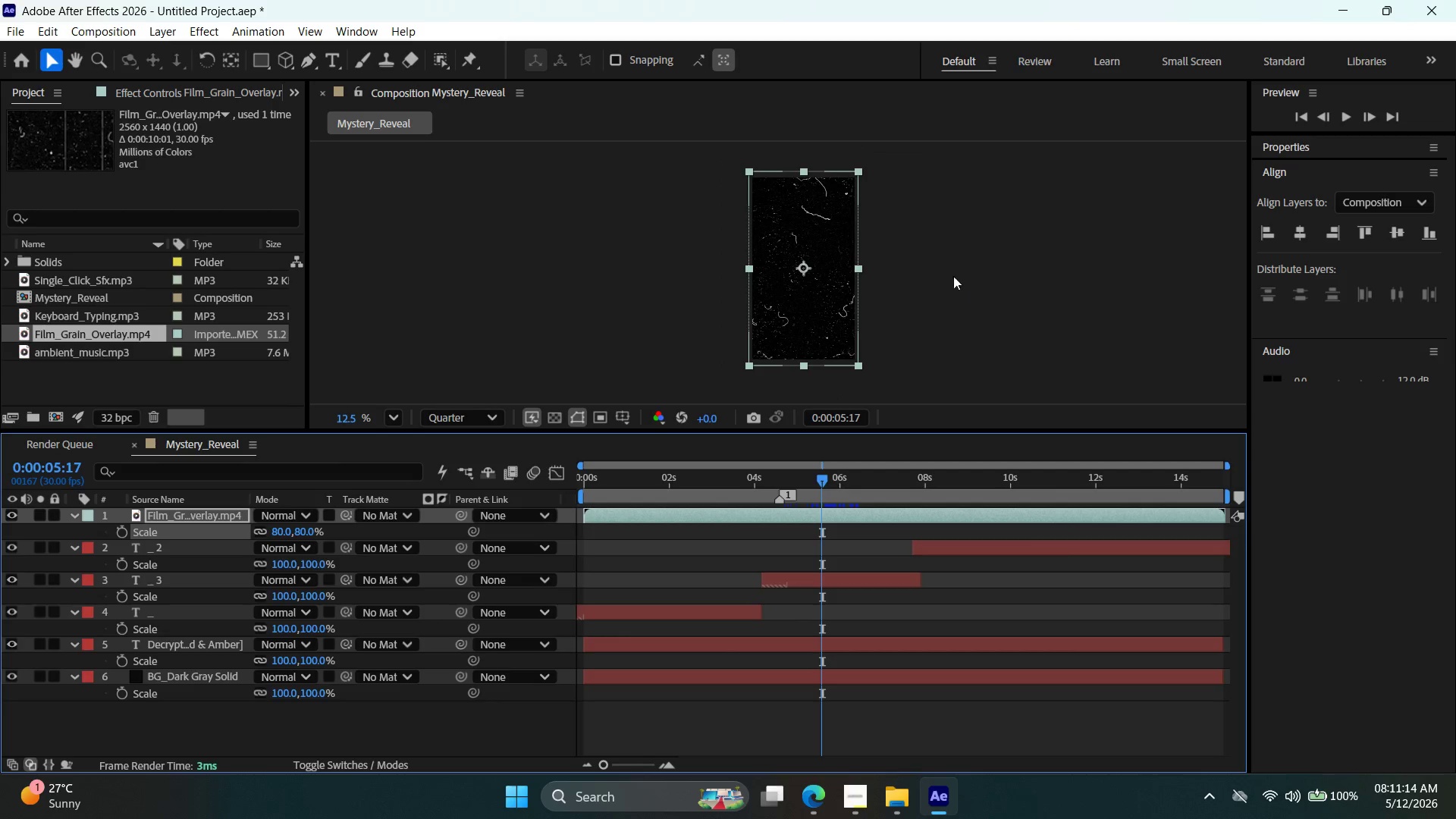 
left_click_drag(start_coordinate=[946, 266], to_coordinate=[952, 272])
 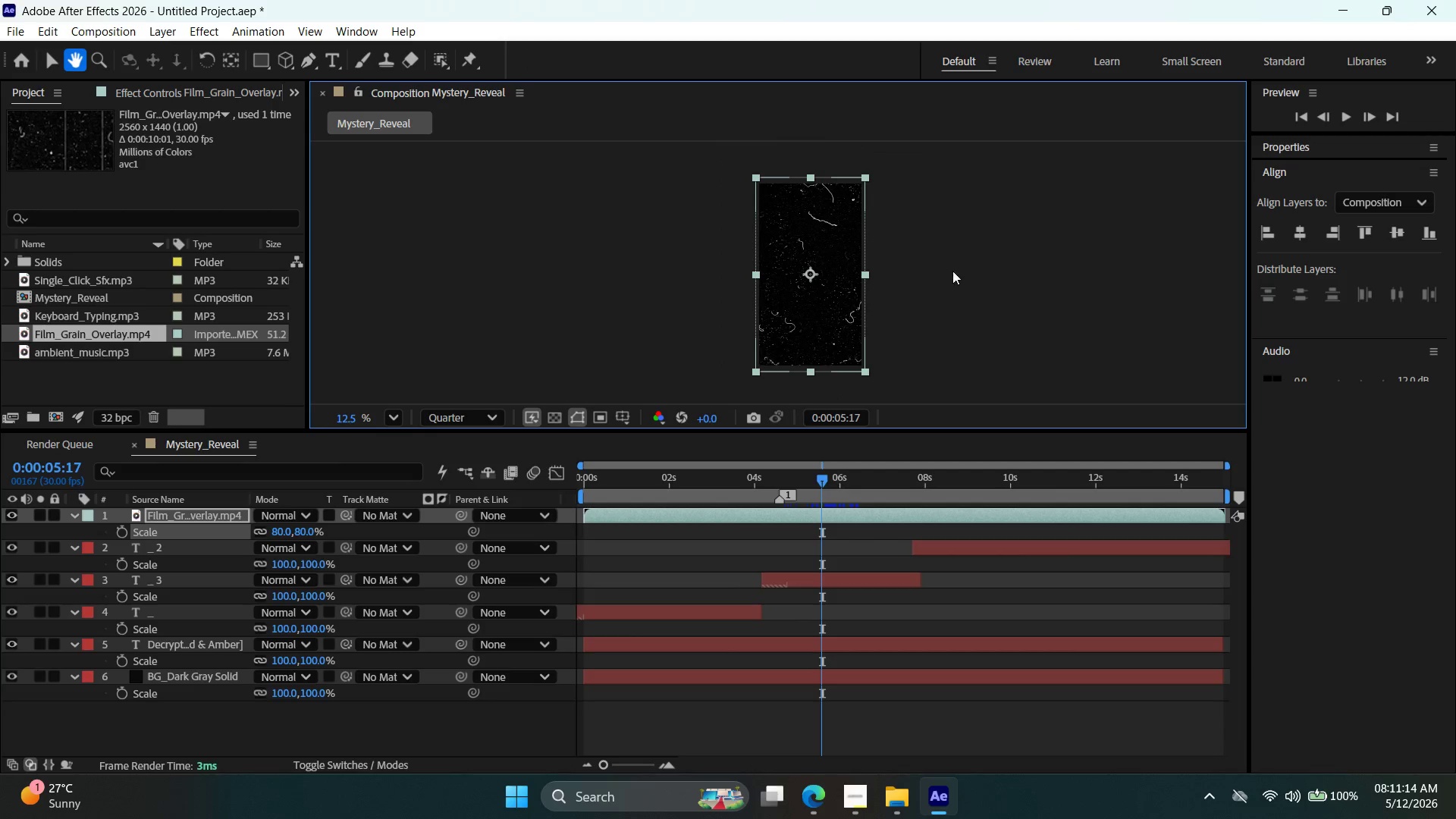 
key(Alt+AltLeft)
 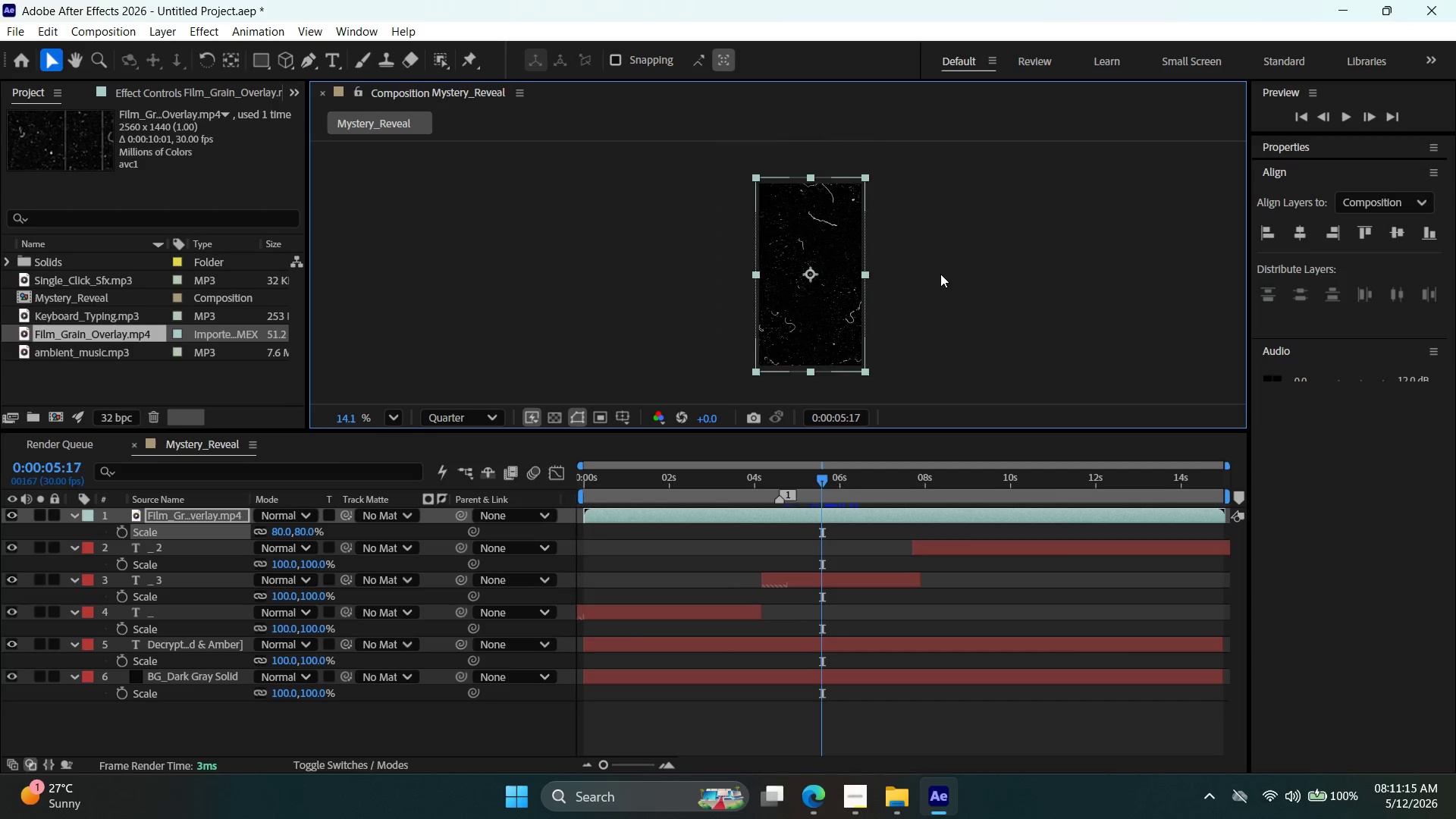 
scroll: coordinate [940, 274], scroll_direction: up, amount: 2.0
 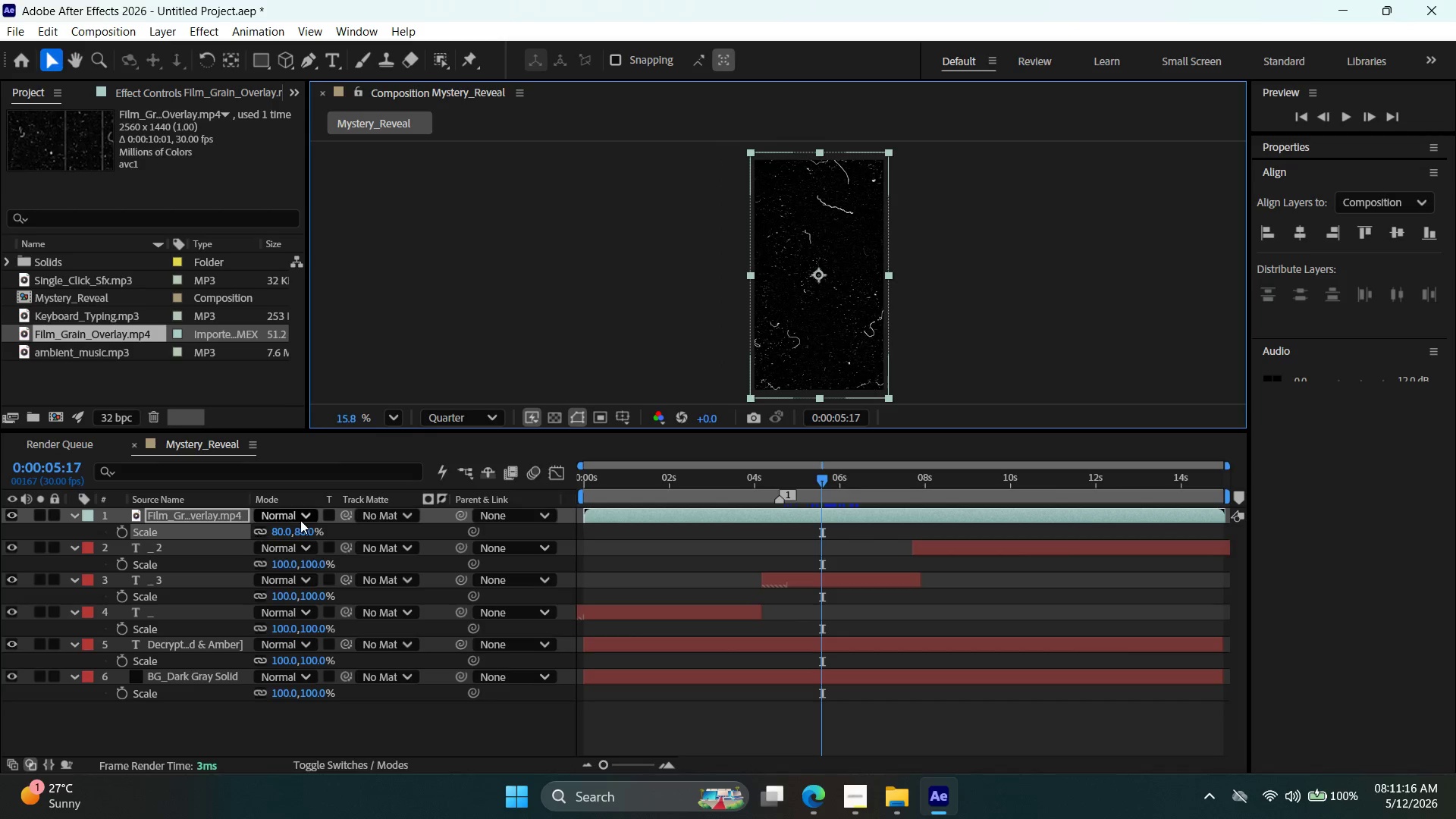 
left_click([302, 510])
 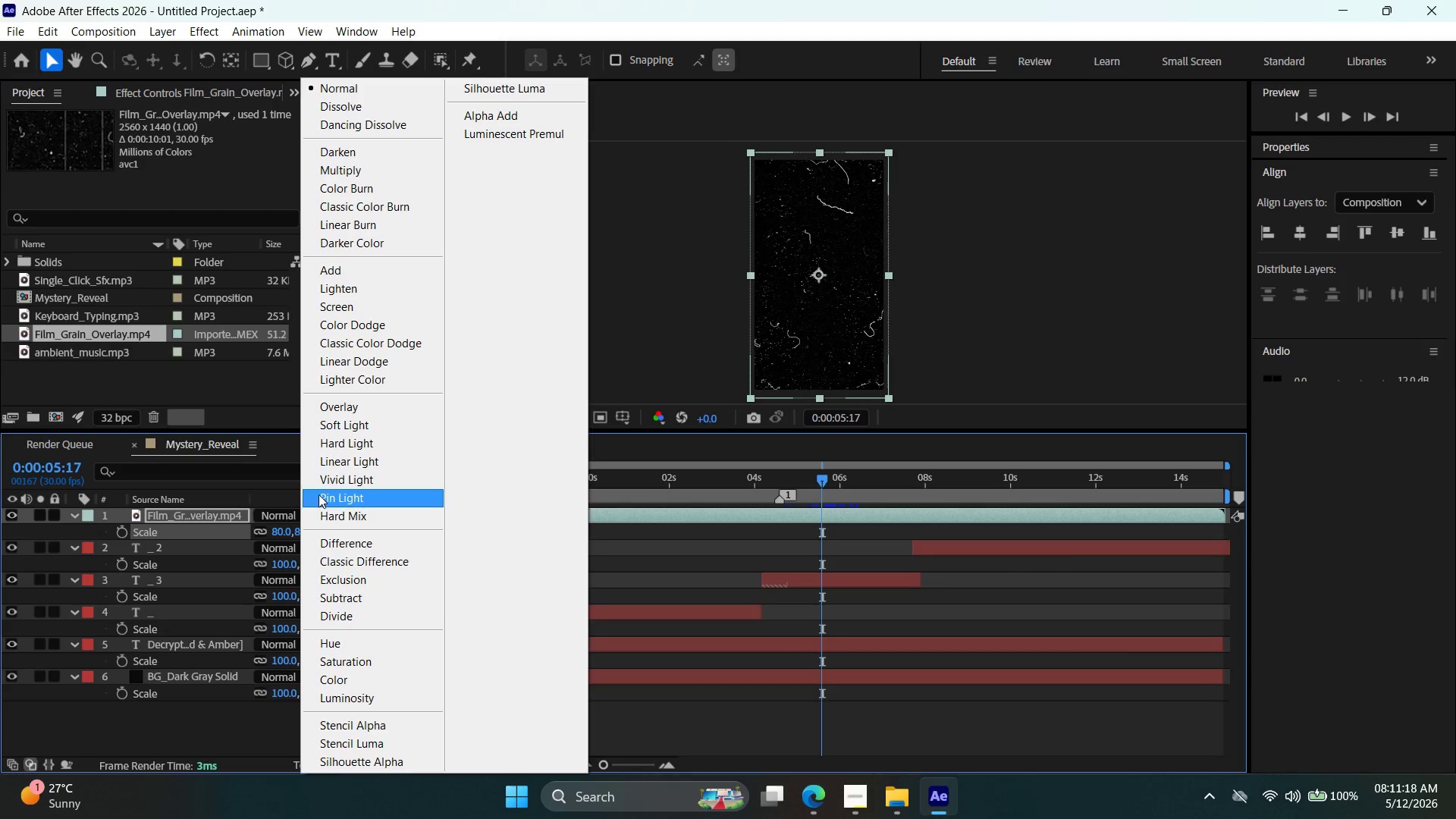 
left_click([347, 419])
 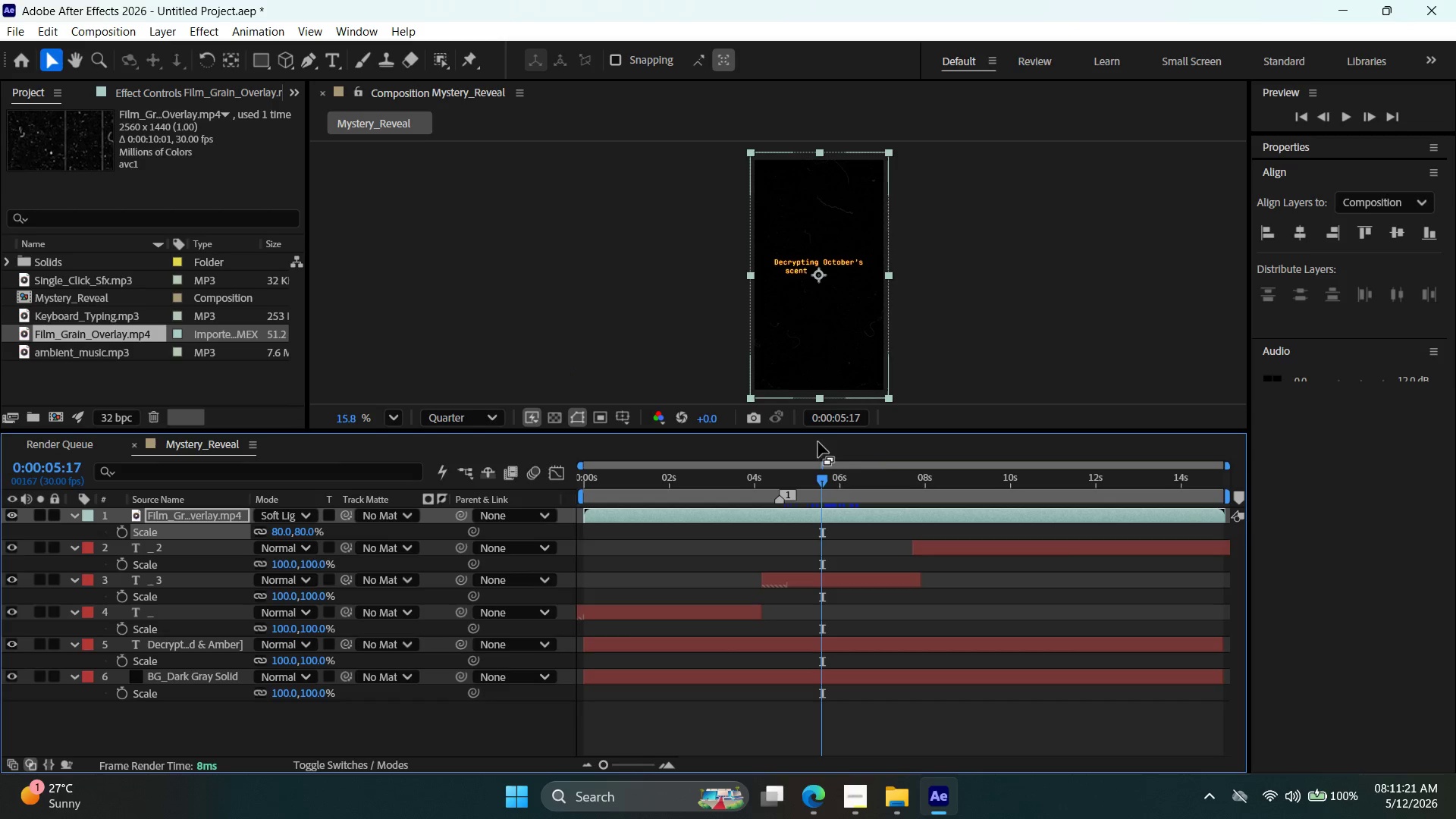 
left_click_drag(start_coordinate=[819, 472], to_coordinate=[544, 518])
 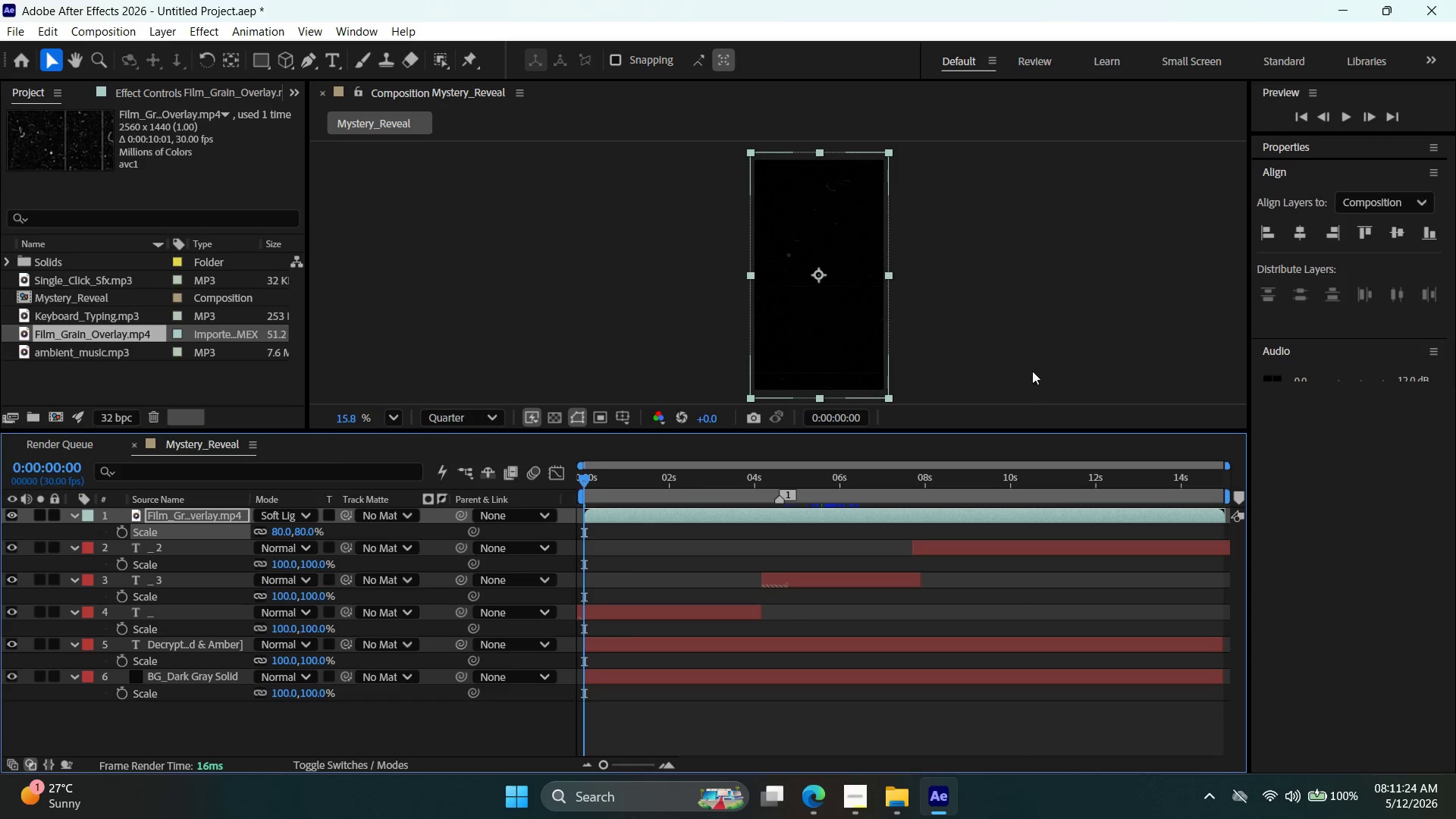 
key(Alt+AltLeft)
 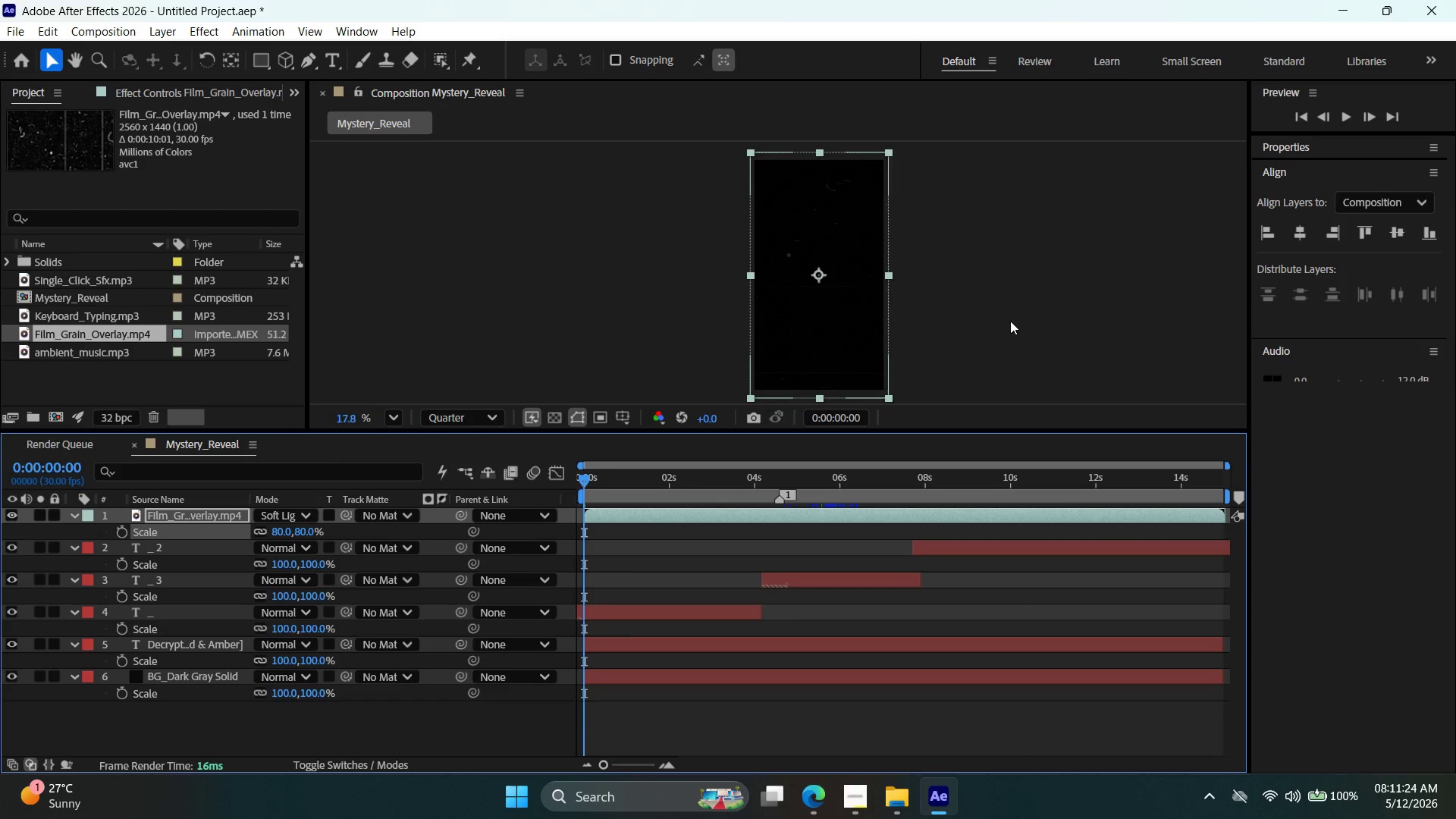 
scroll: coordinate [1009, 322], scroll_direction: up, amount: 5.0
 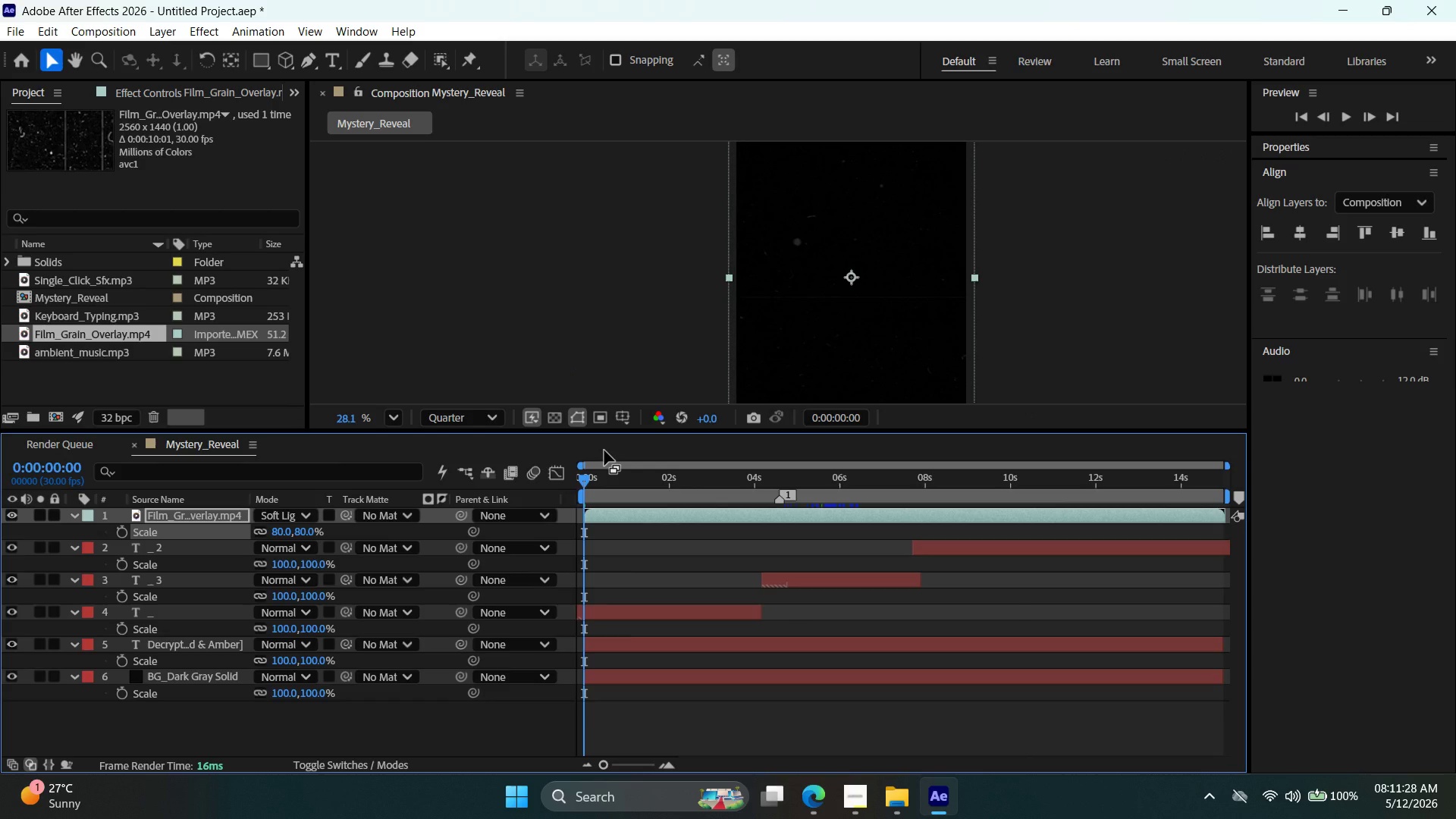 
key(T)
 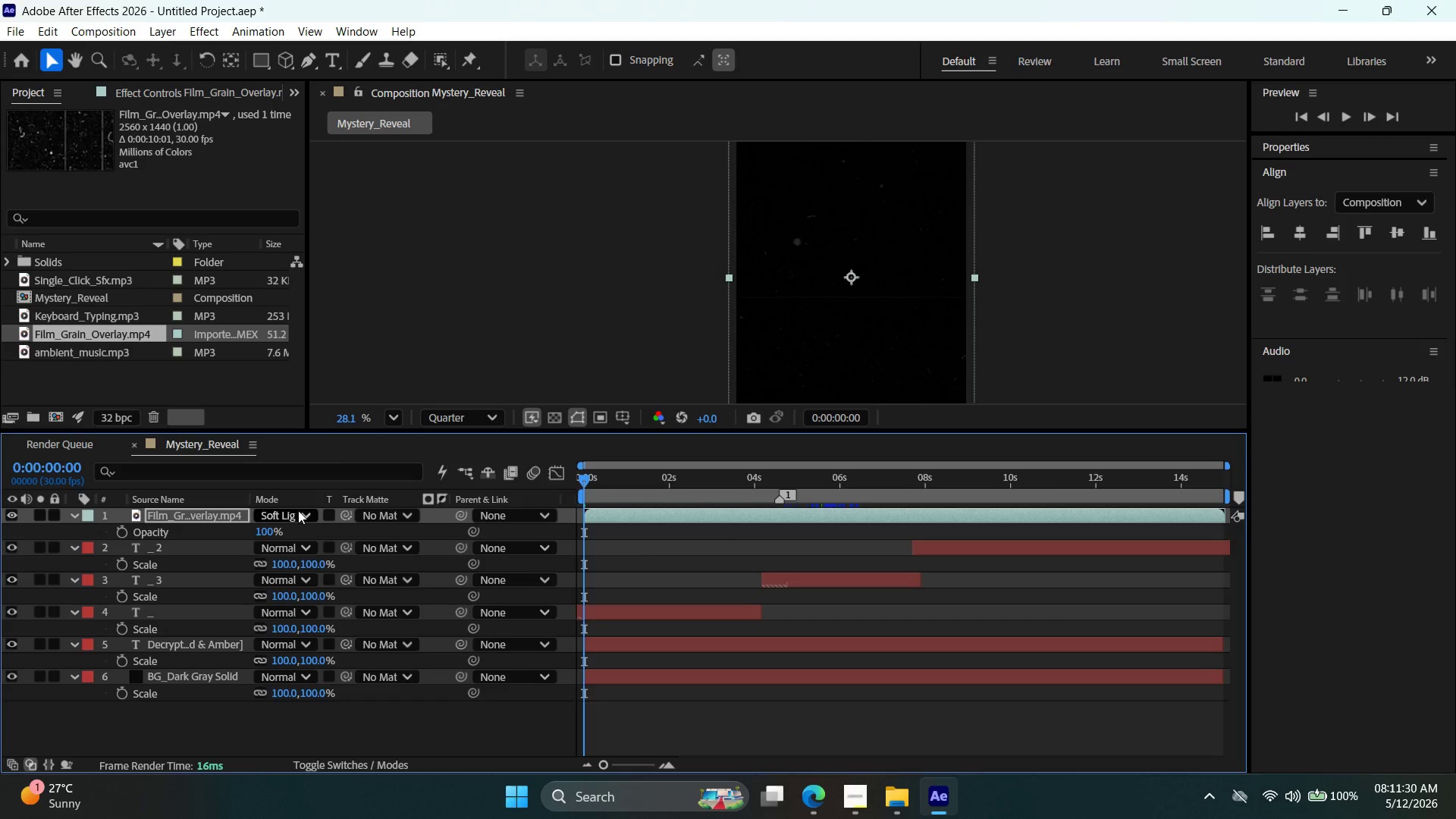 
left_click([300, 512])
 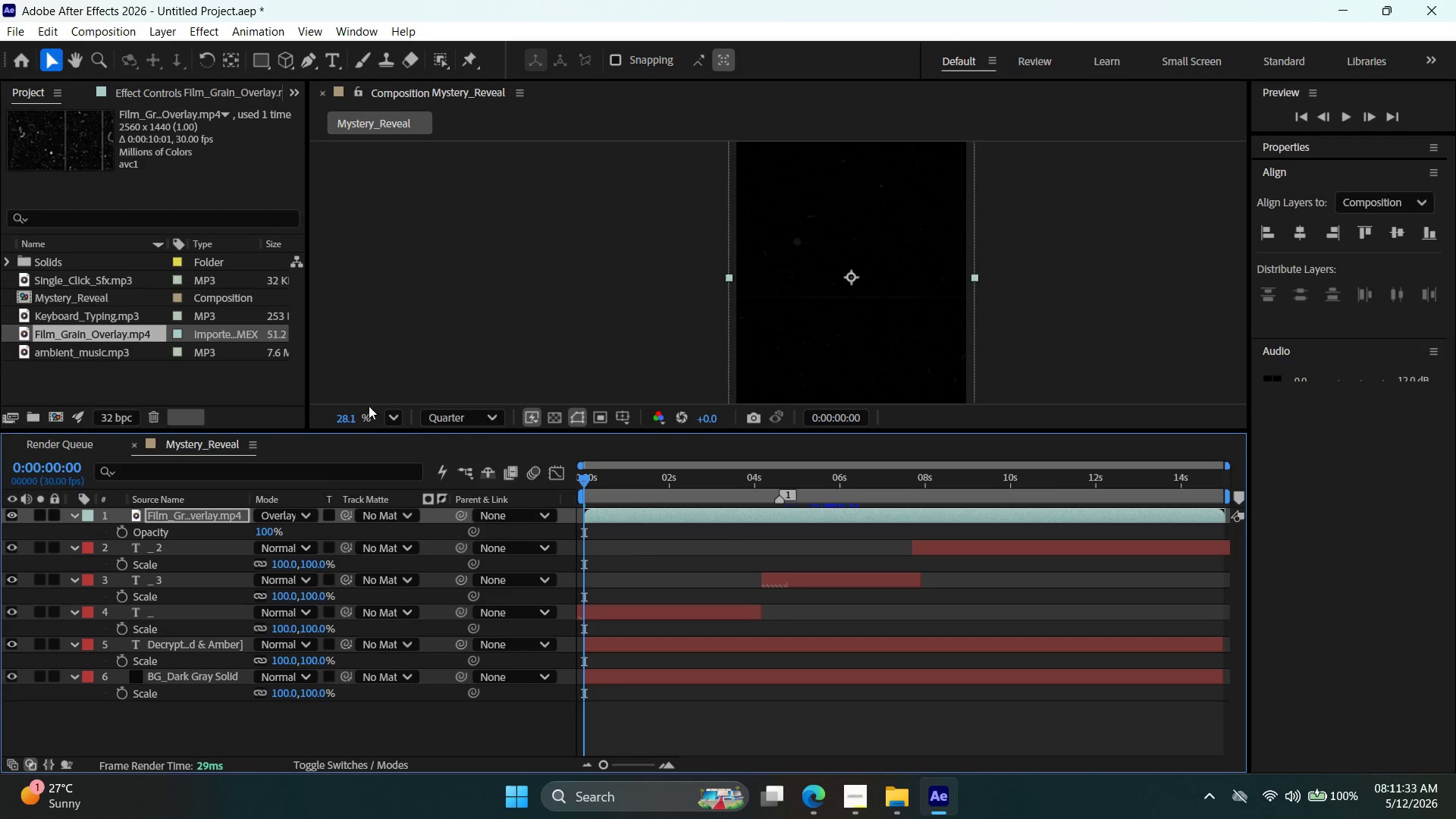 
left_click_drag(start_coordinate=[273, 535], to_coordinate=[248, 541])
 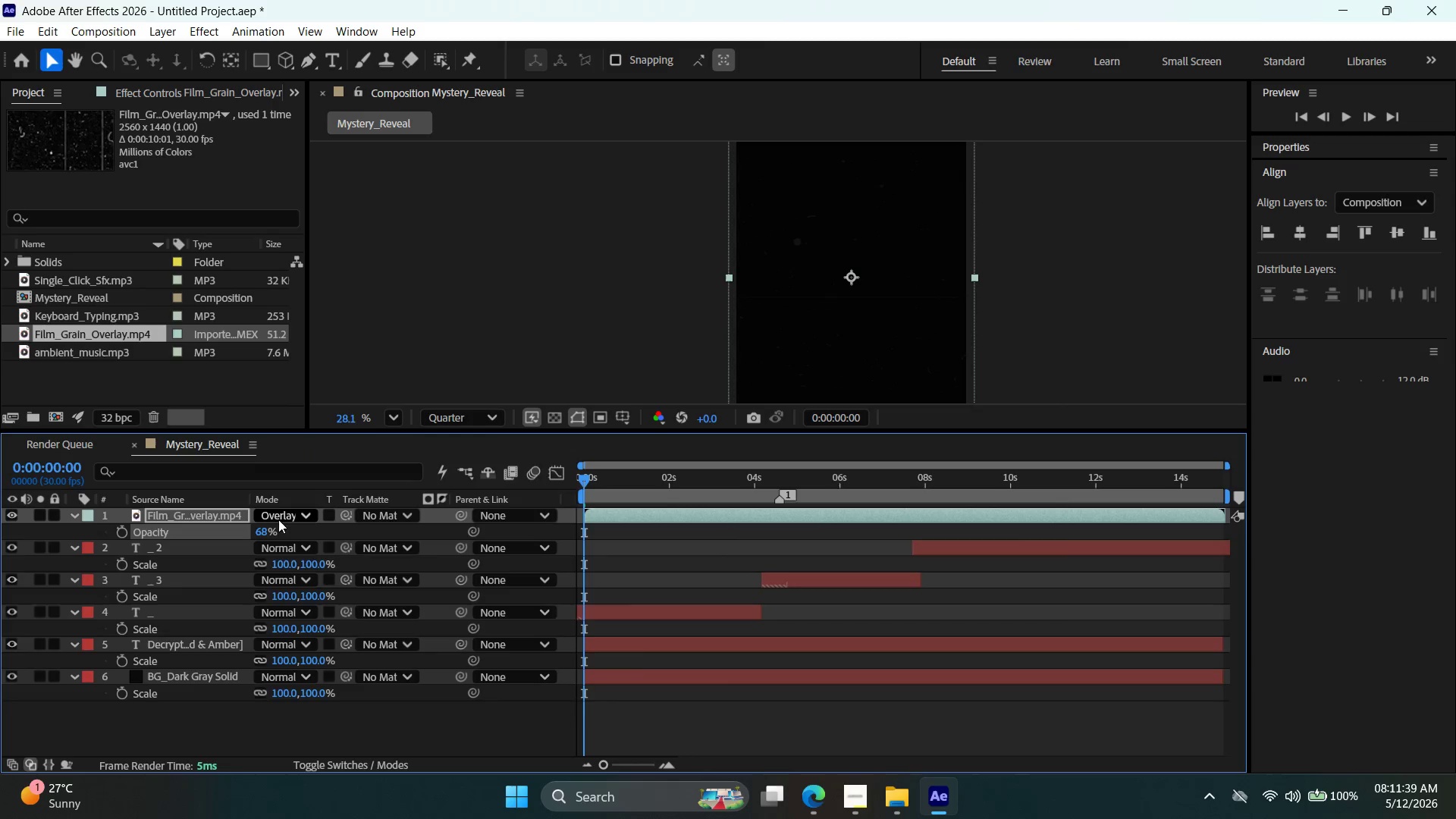 
left_click_drag(start_coordinate=[265, 534], to_coordinate=[252, 537])
 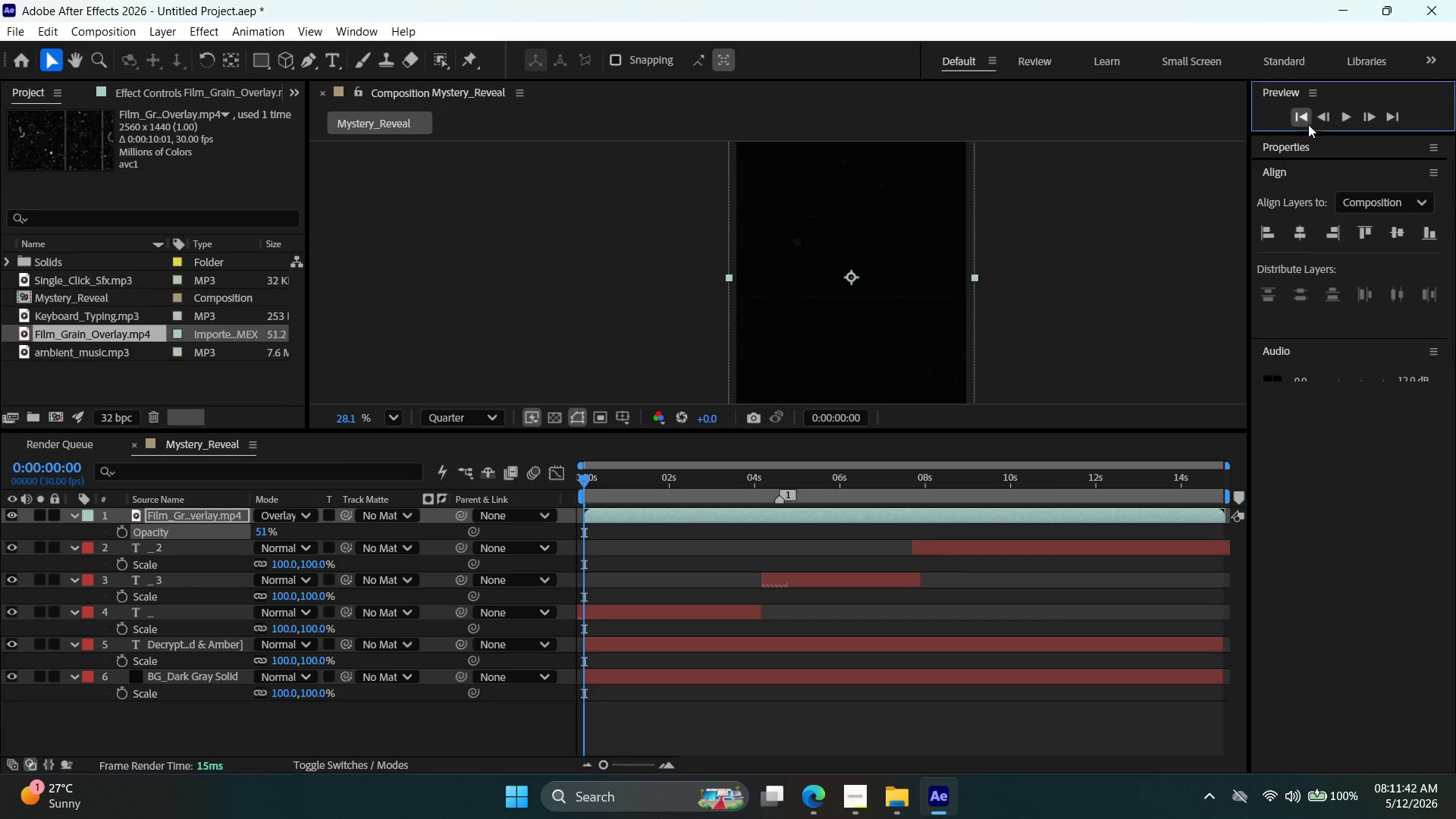 
double_click([1338, 115])
 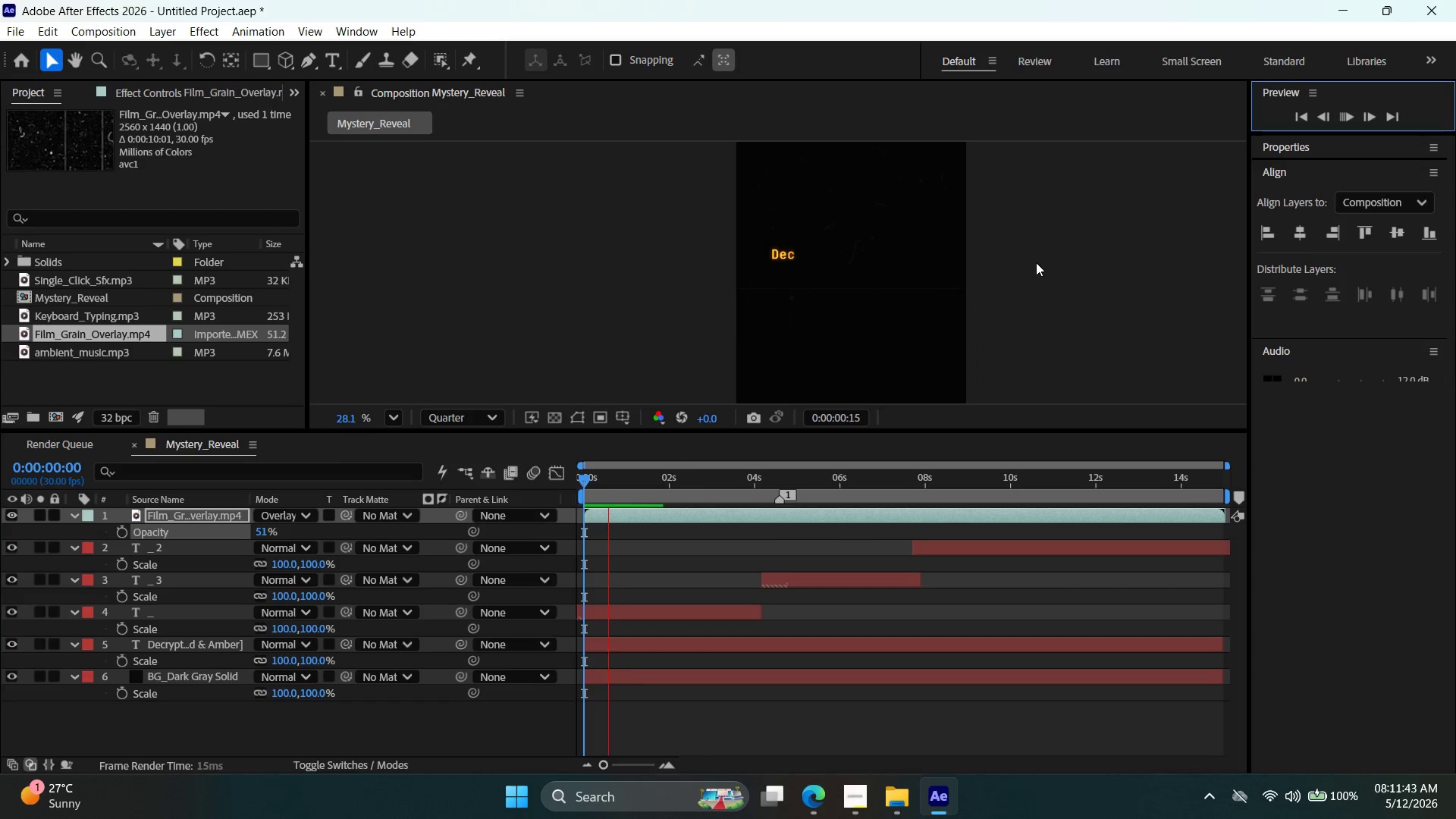 
key(Alt+AltLeft)
 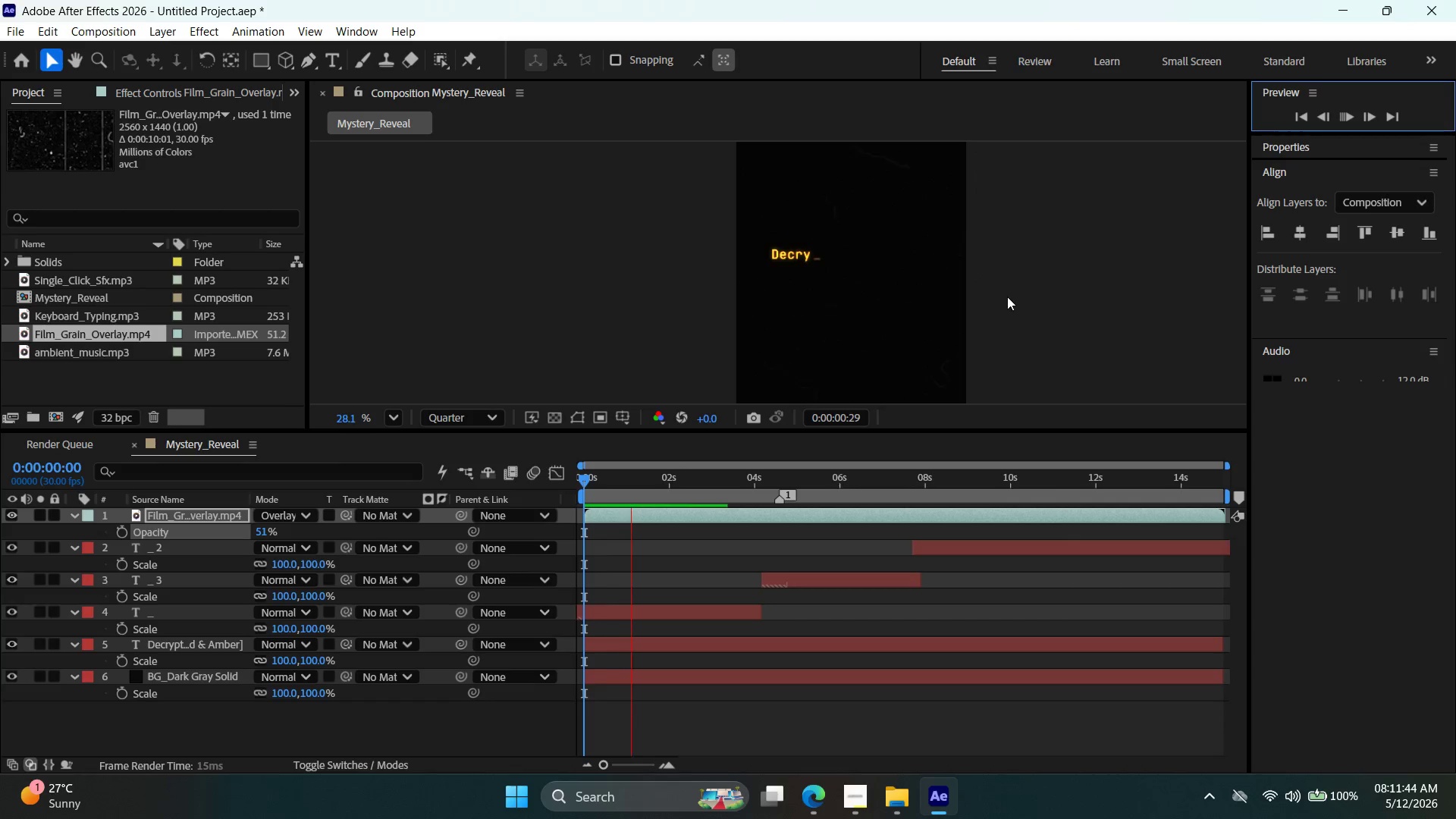 
scroll: coordinate [1007, 297], scroll_direction: down, amount: 3.0
 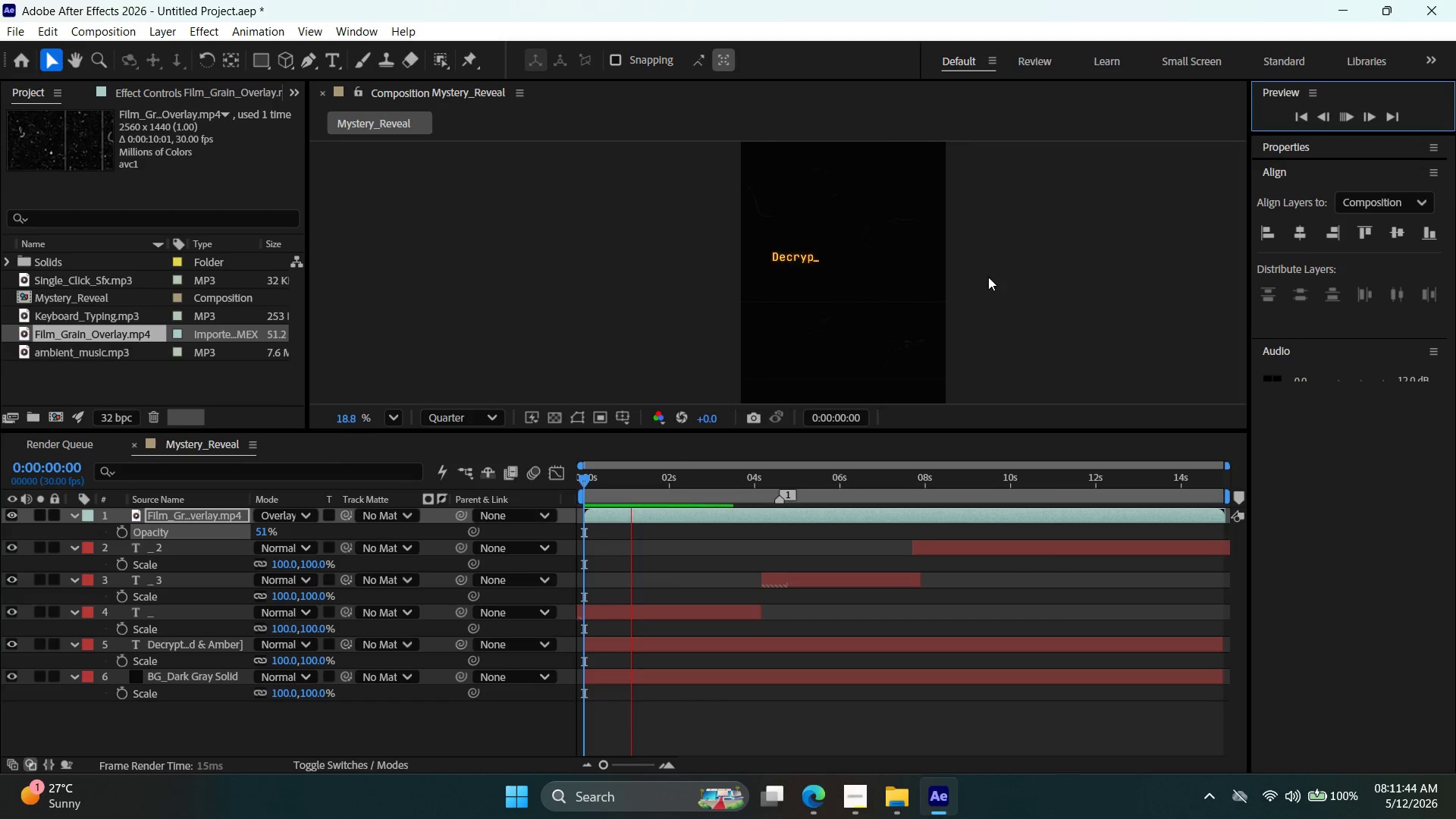 
hold_key(key=AltLeft, duration=0.53)
scroll: coordinate [881, 228], scroll_direction: up, amount: 5.0
 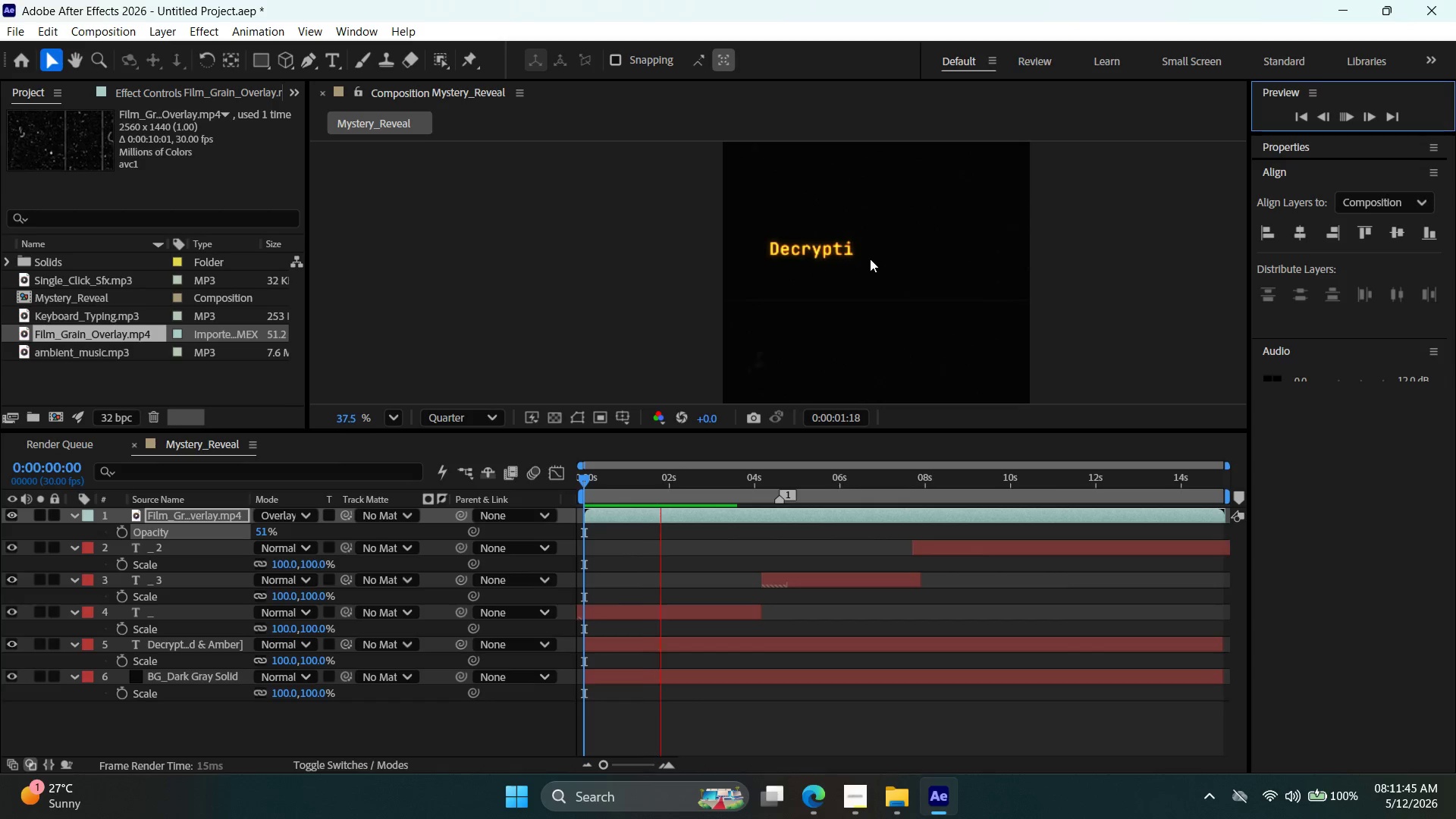 
key(Alt+AltLeft)
 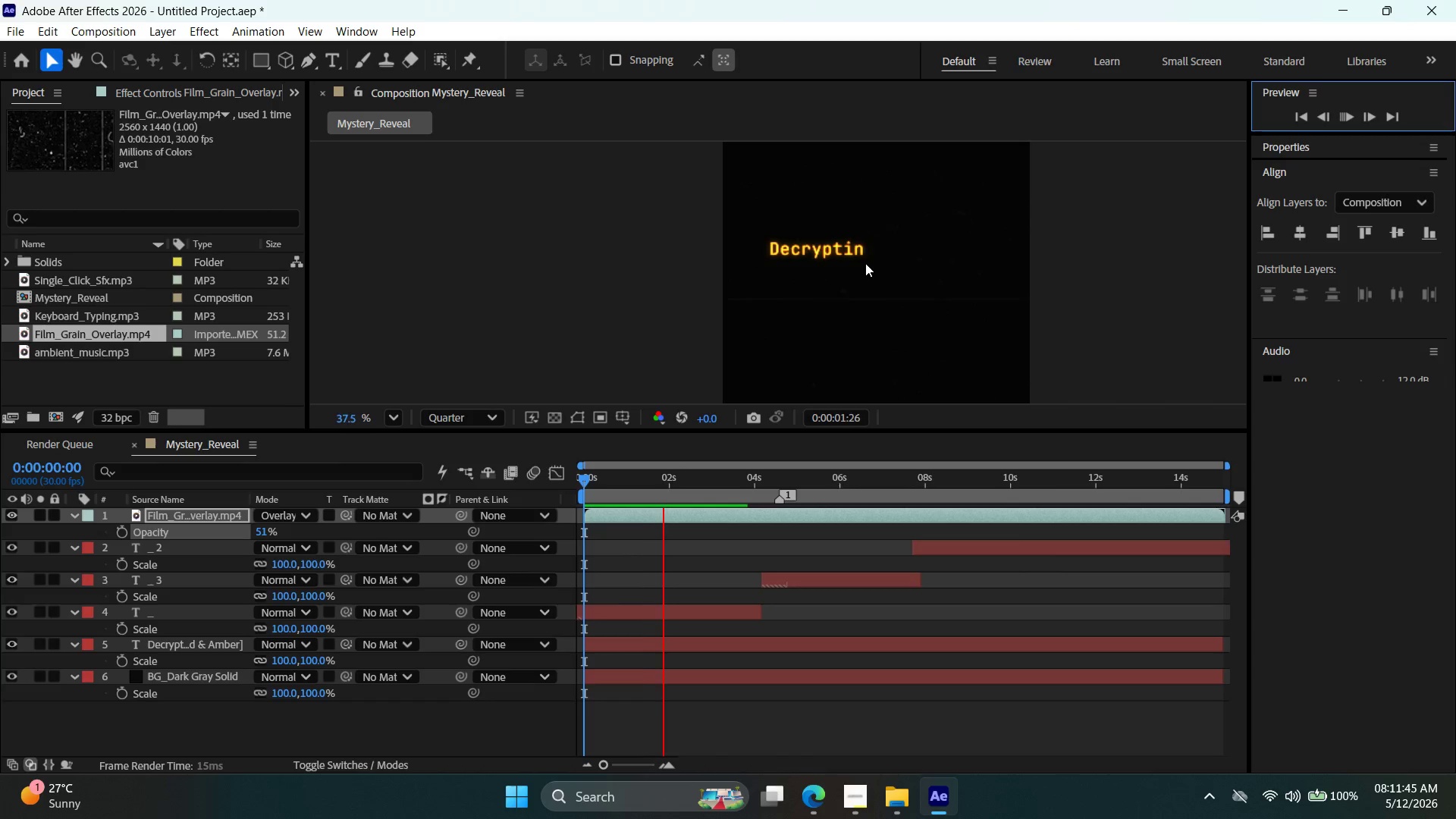 
scroll: coordinate [865, 263], scroll_direction: up, amount: 4.0
 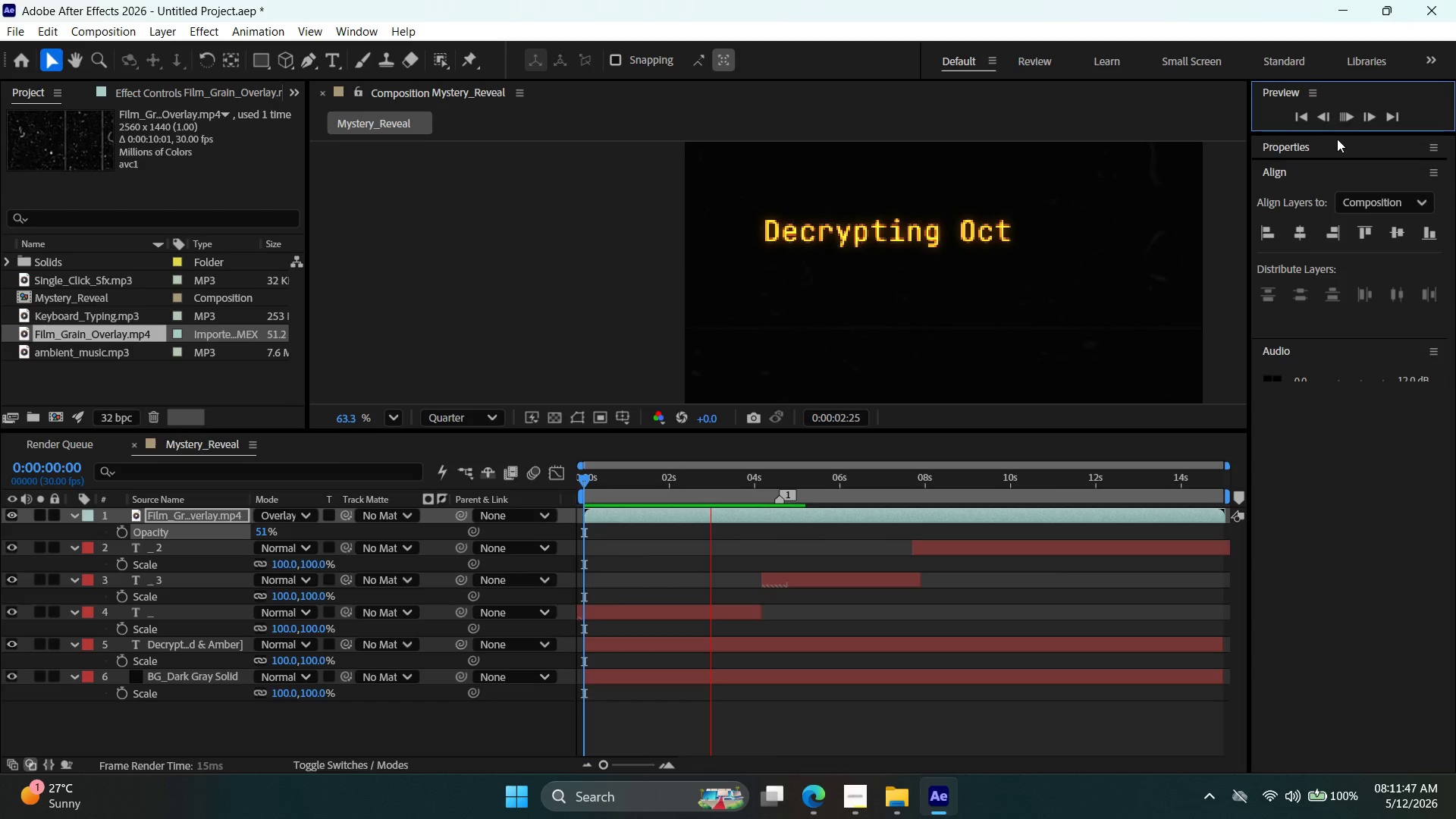 
left_click([1345, 115])
 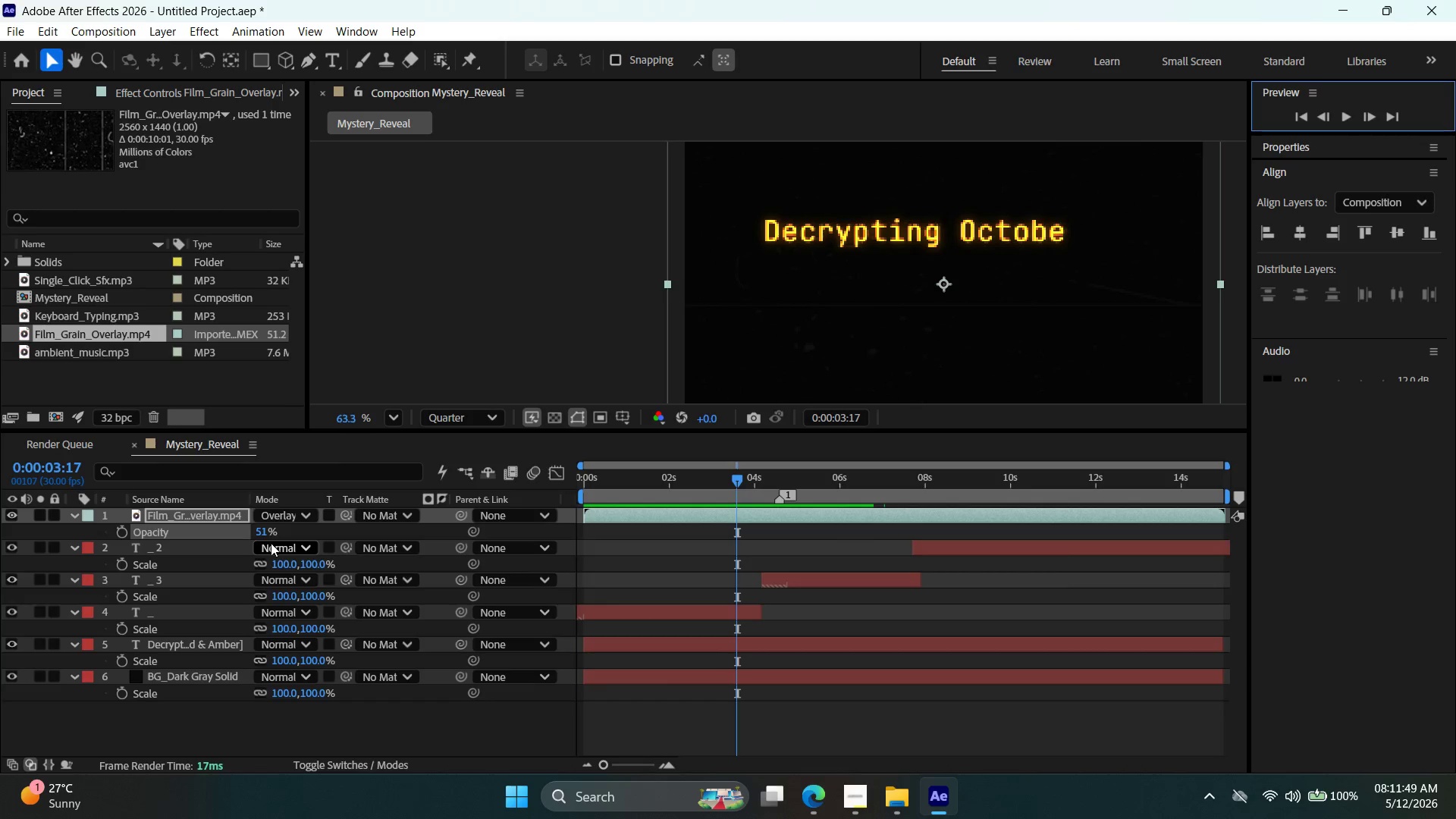 
left_click([271, 516])
 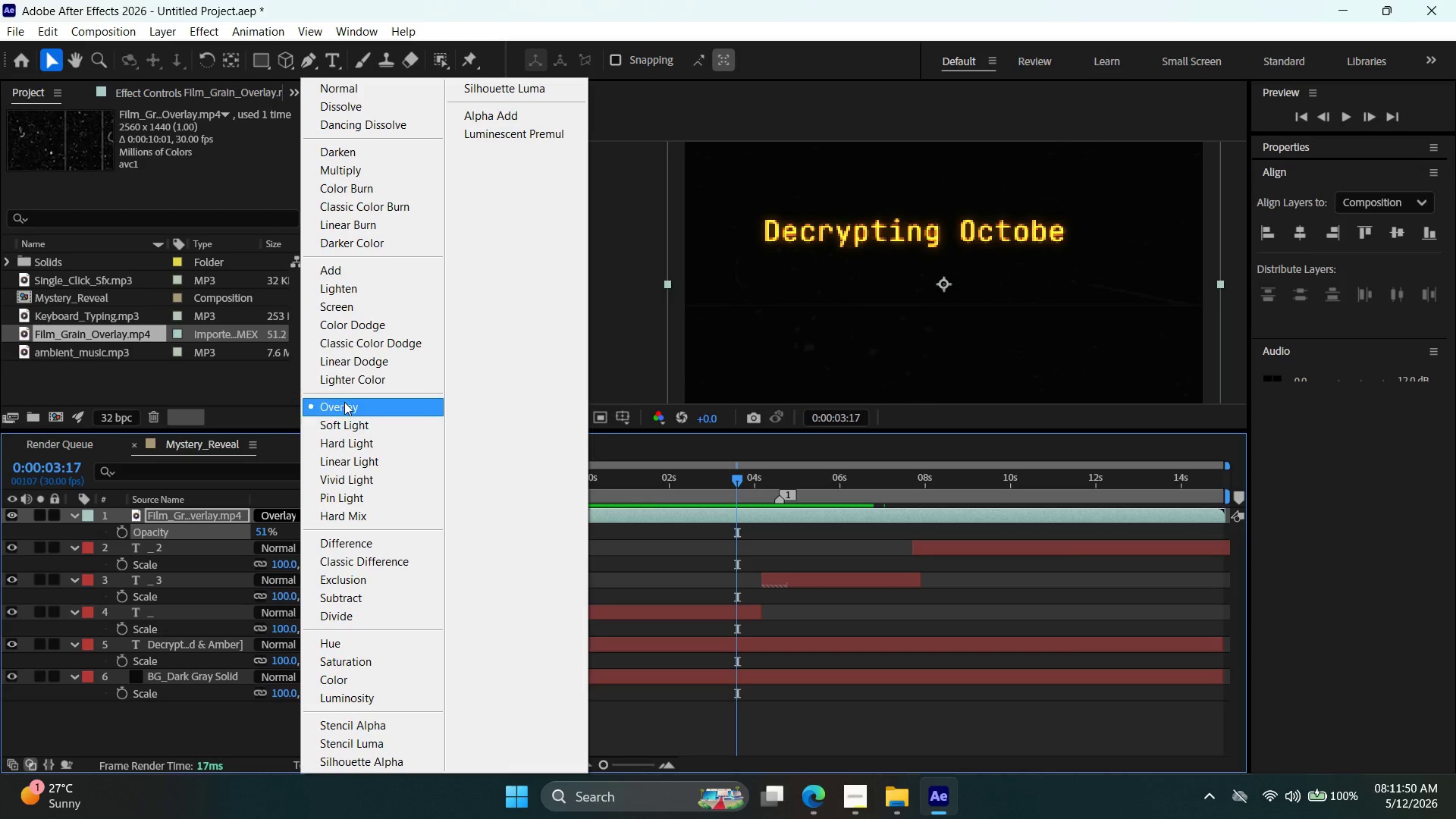 
left_click([347, 422])
 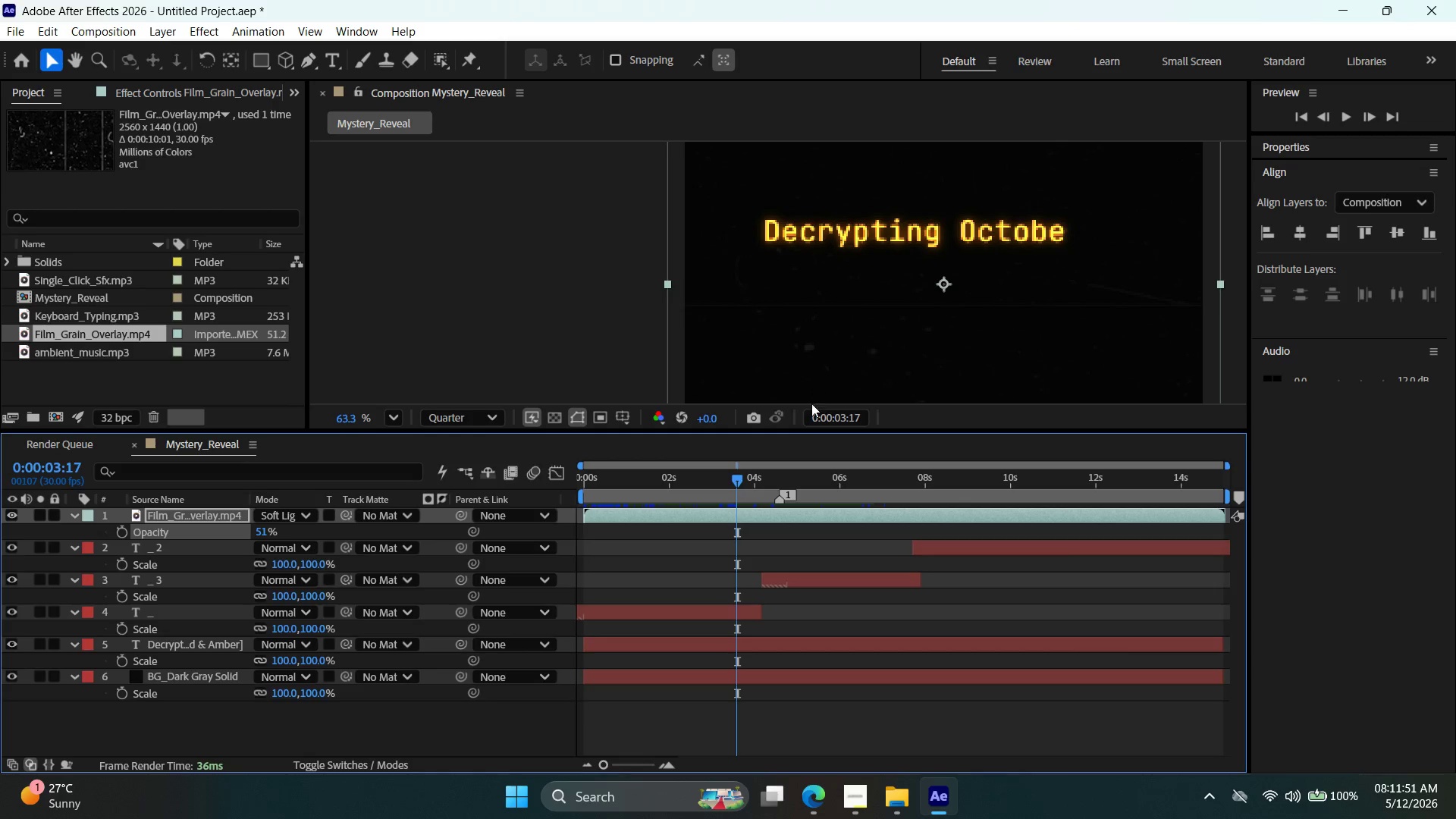 
hold_key(key=AltLeft, duration=0.41)
scroll: coordinate [756, 472], scroll_direction: down, amount: 4.0
 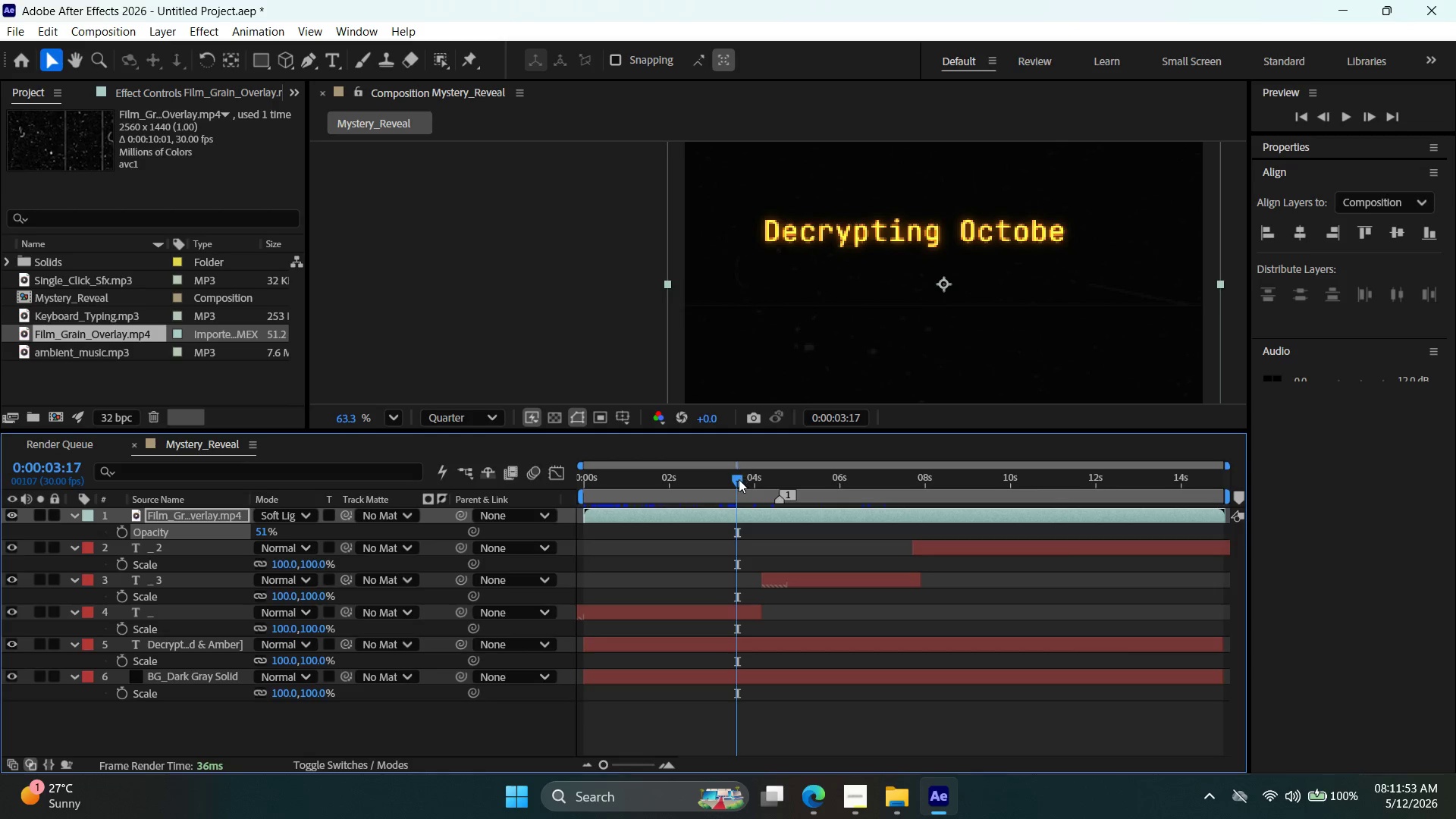 
left_click_drag(start_coordinate=[739, 482], to_coordinate=[458, 482])
 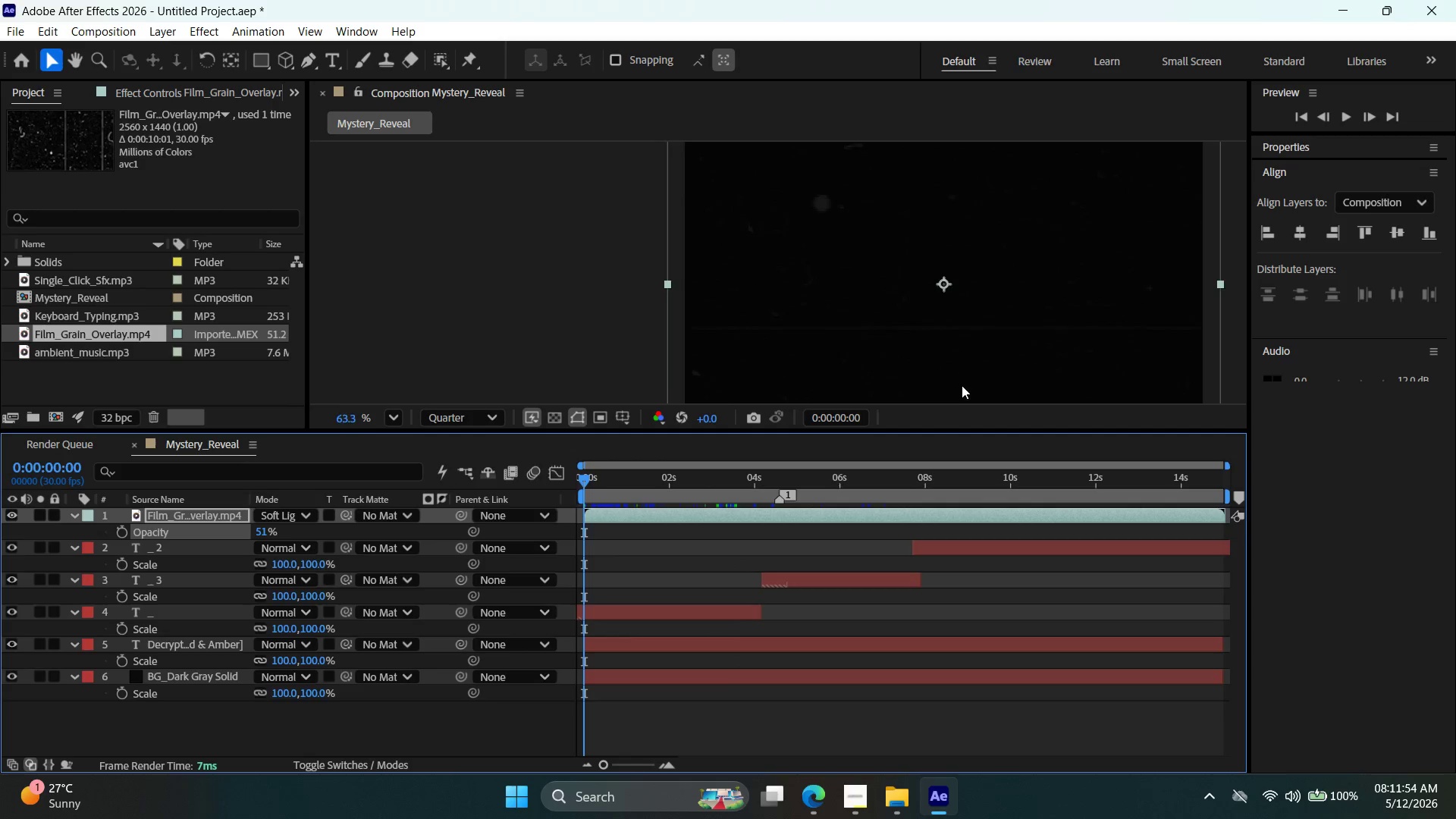 
hold_key(key=AltLeft, duration=0.66)
scroll: coordinate [949, 379], scroll_direction: down, amount: 8.0
 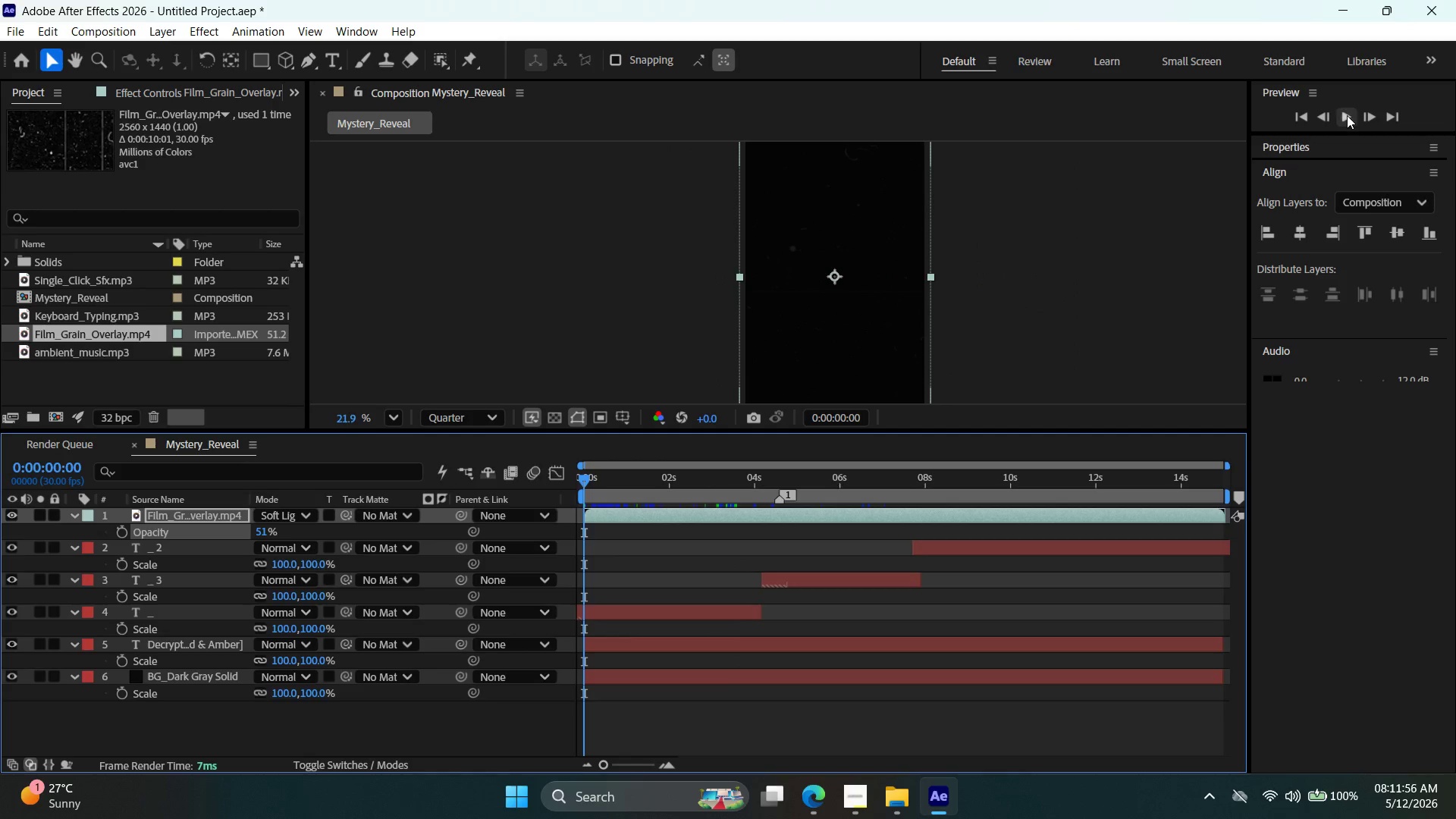 
left_click([1347, 115])
 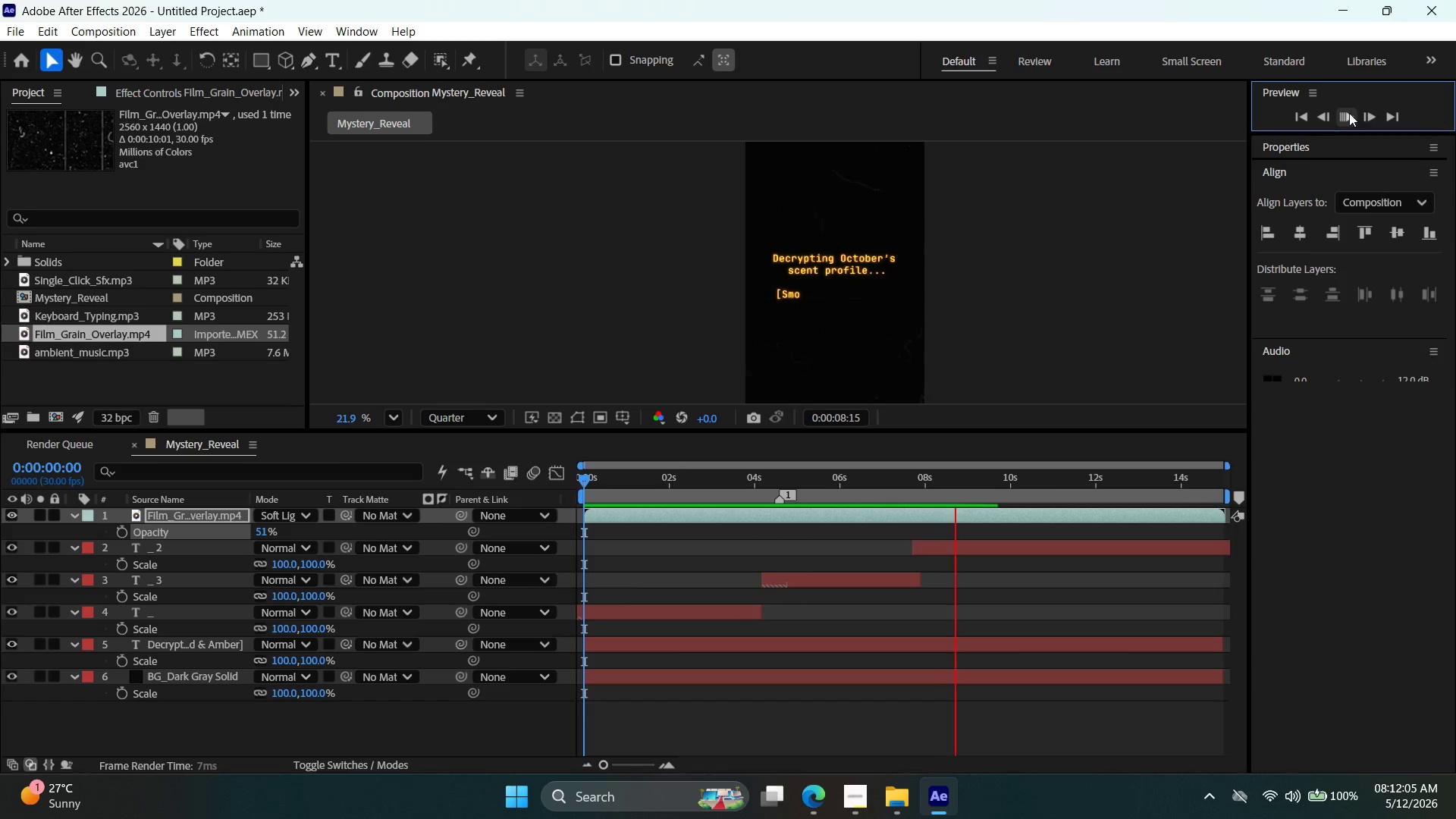 
wait(14.14)
 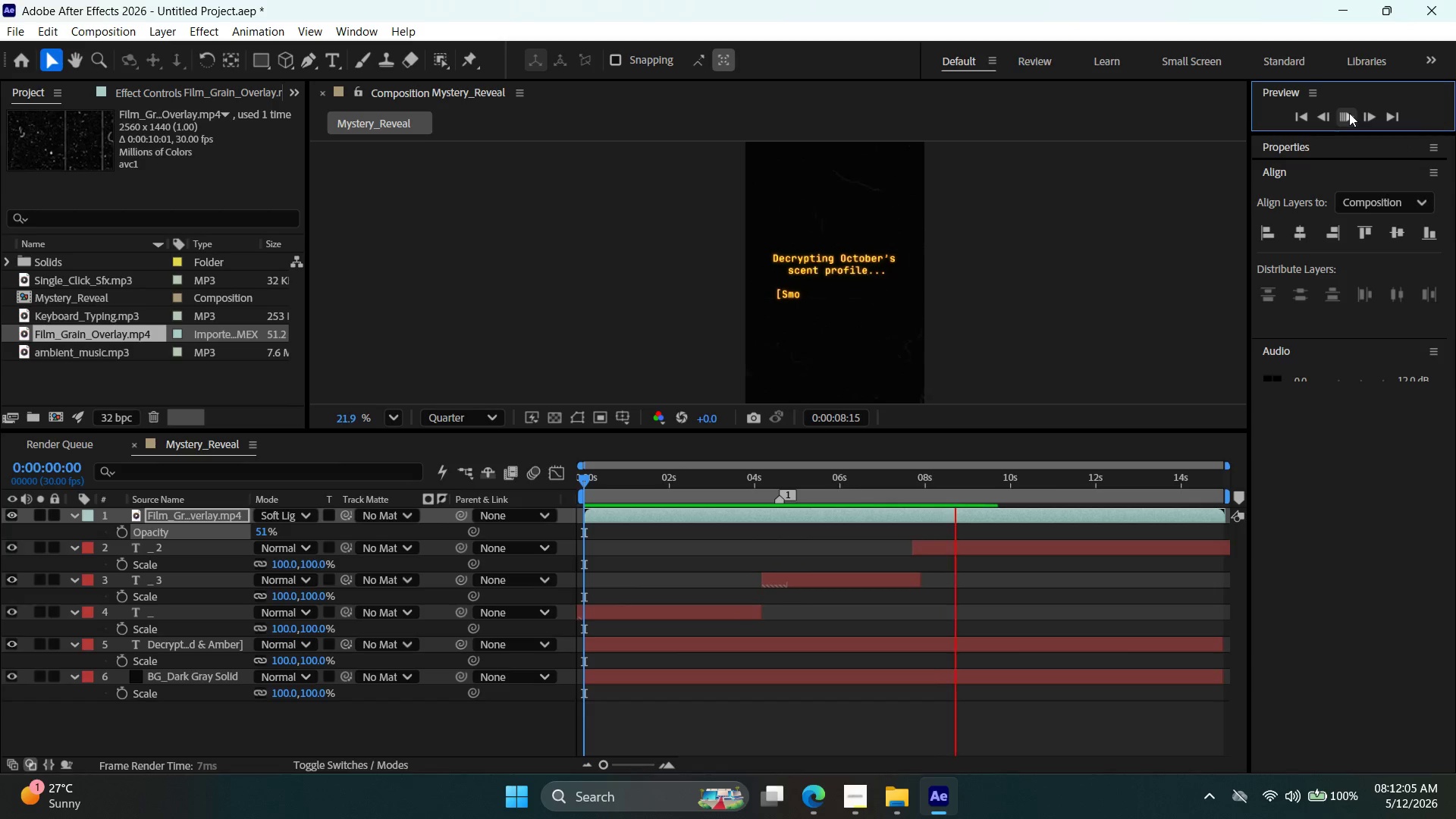 
left_click([1349, 113])
 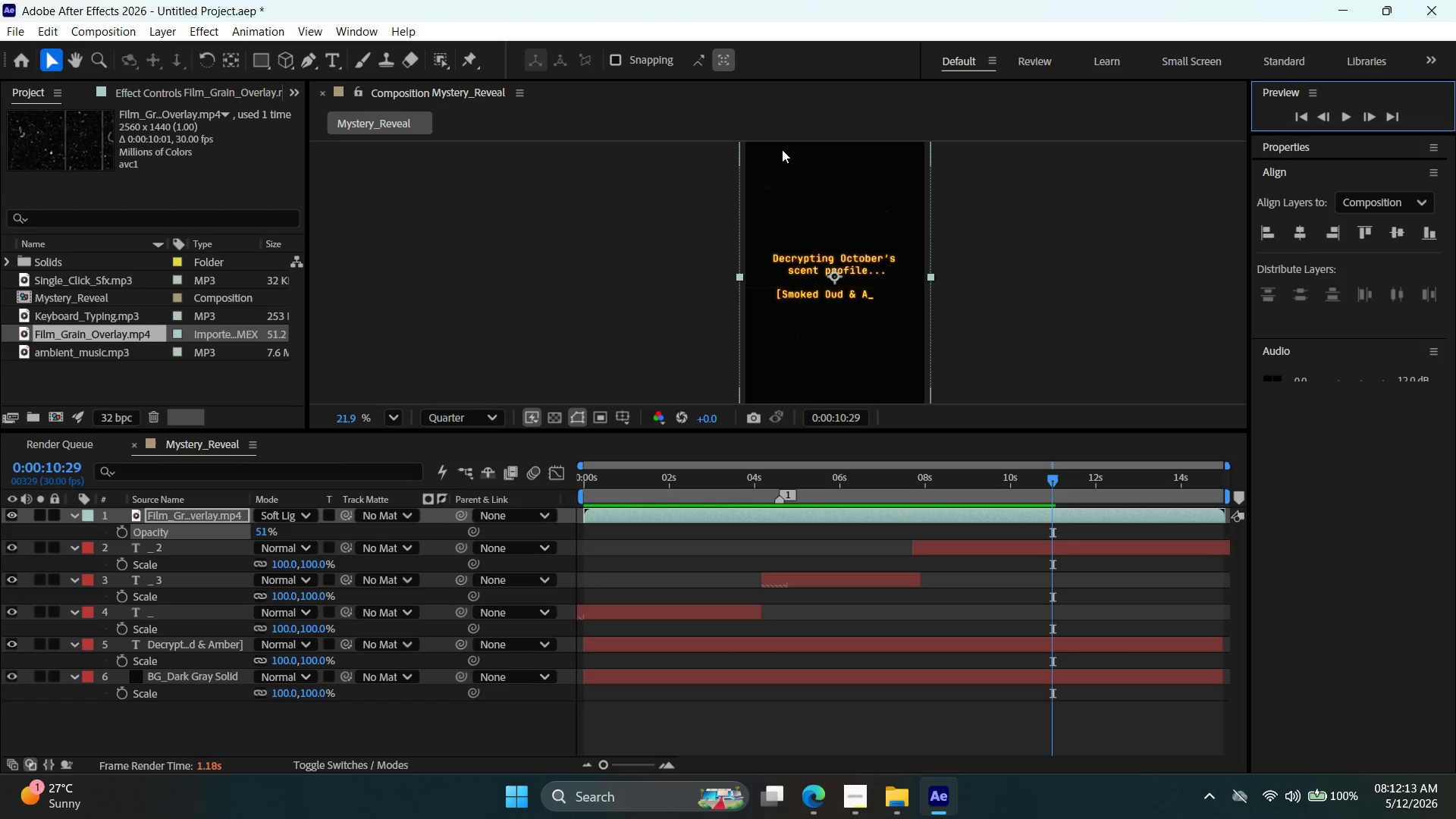 
left_click([391, 313])
 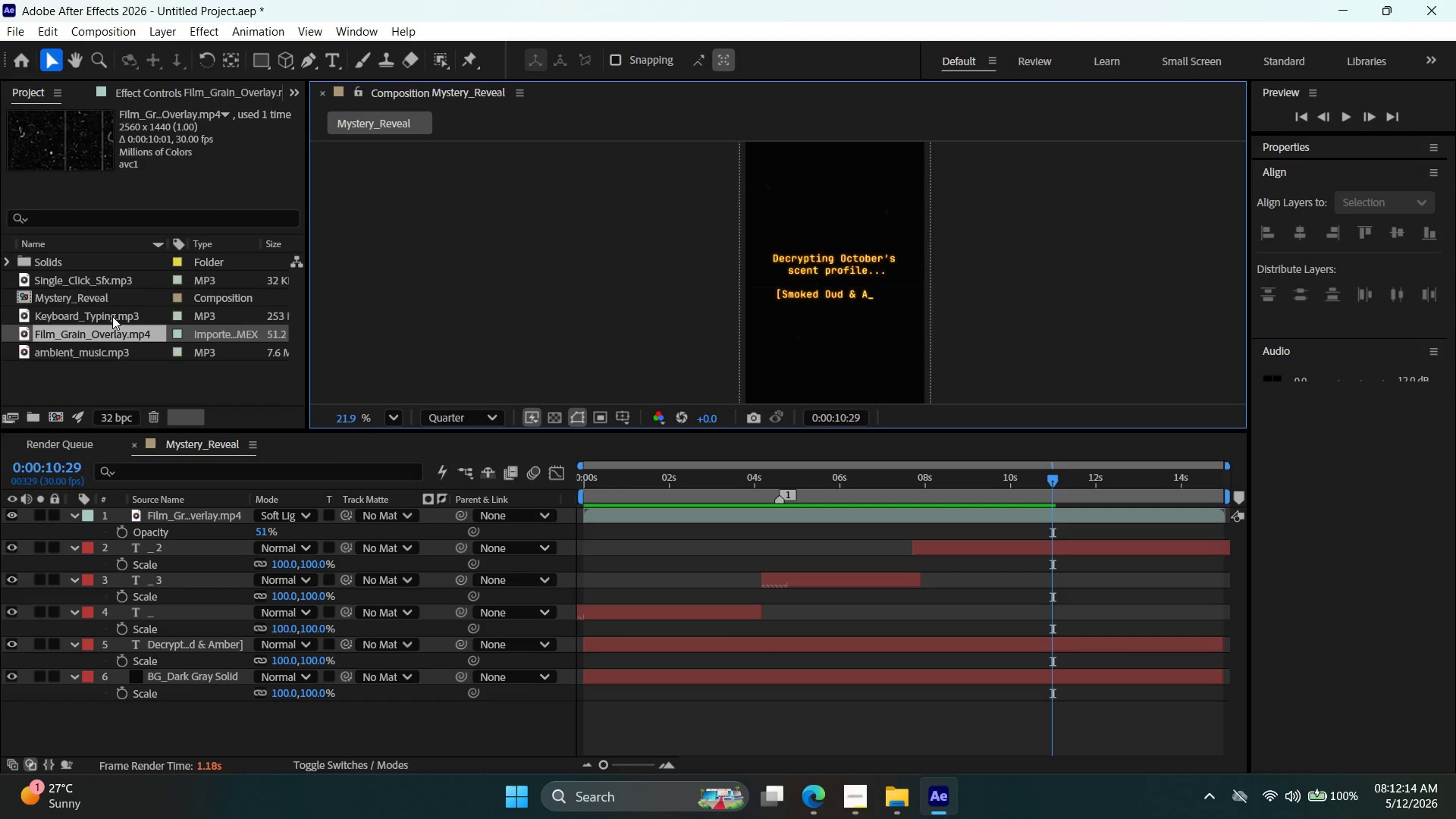 
left_click([112, 315])
 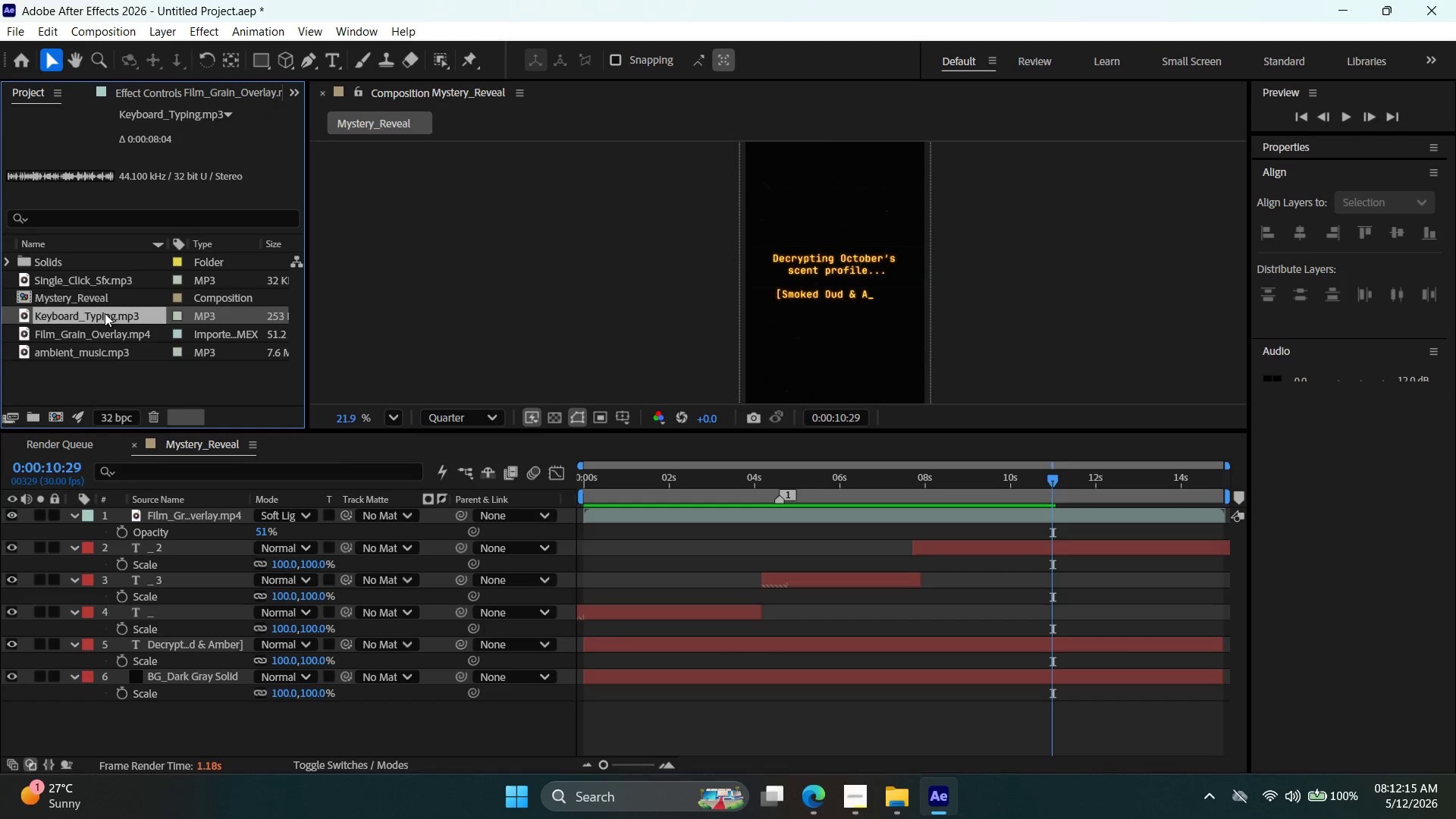 
left_click_drag(start_coordinate=[105, 313], to_coordinate=[639, 700])
 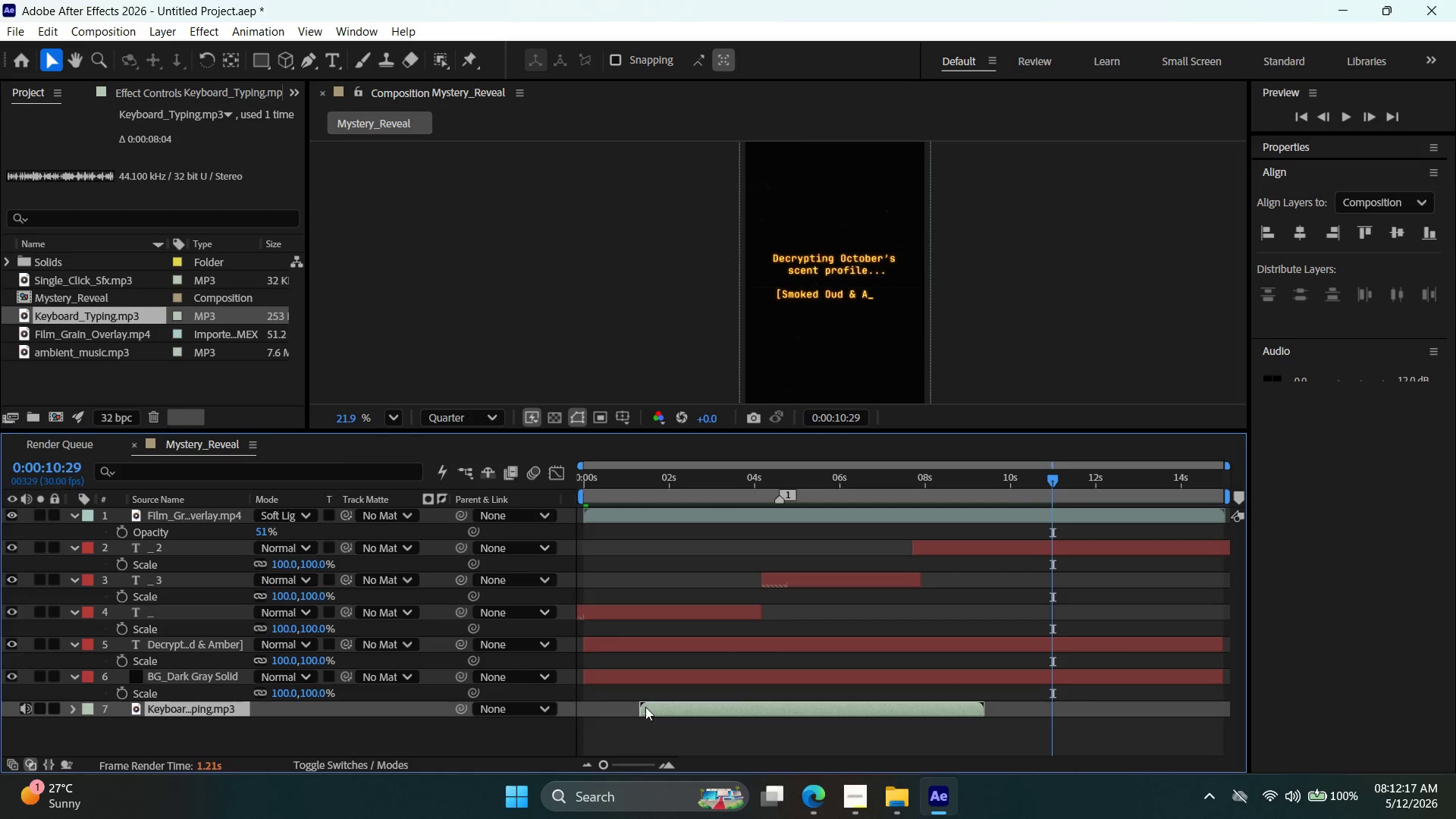 
left_click_drag(start_coordinate=[645, 704], to_coordinate=[589, 701])
 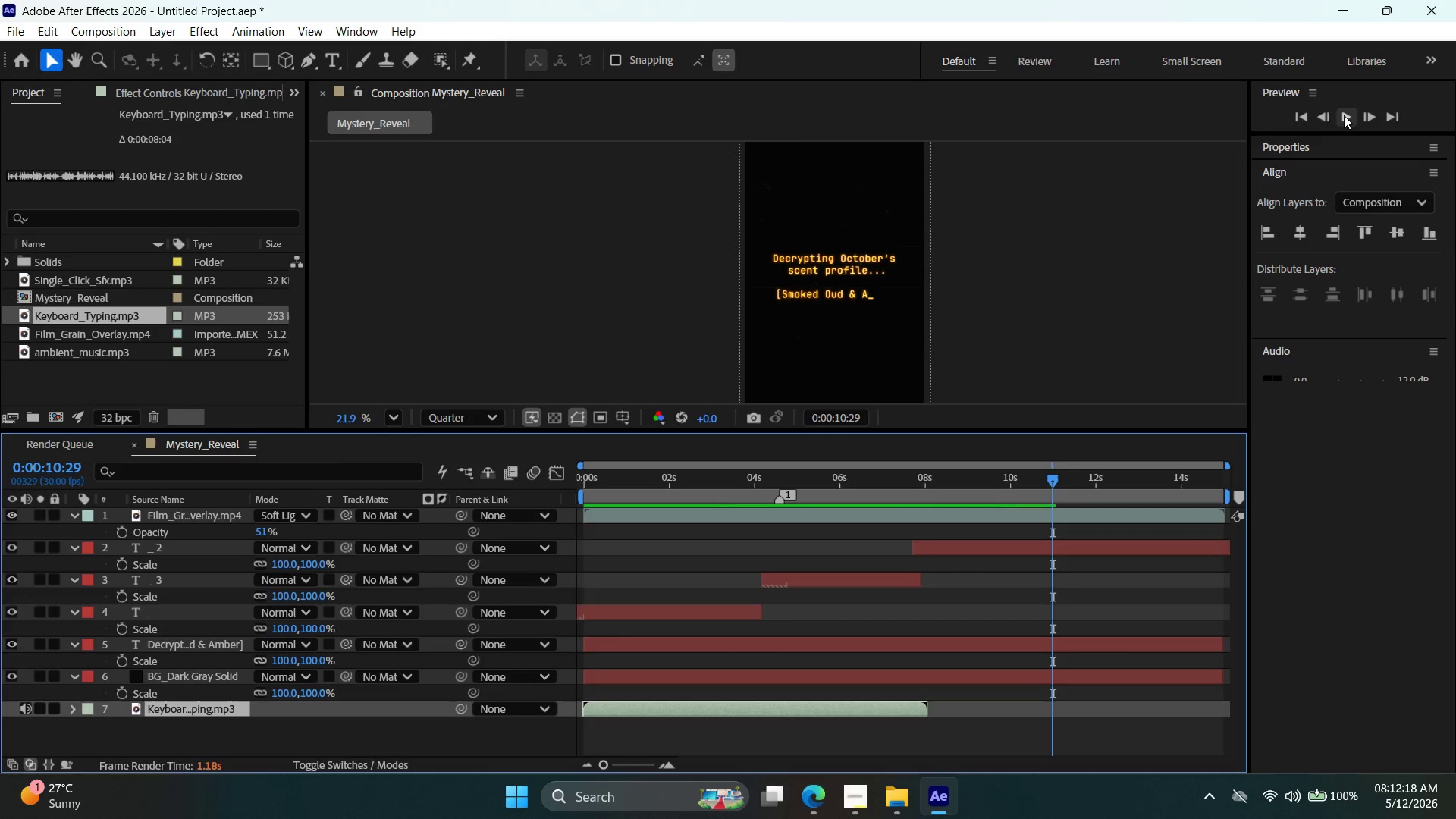 
left_click([1344, 115])
 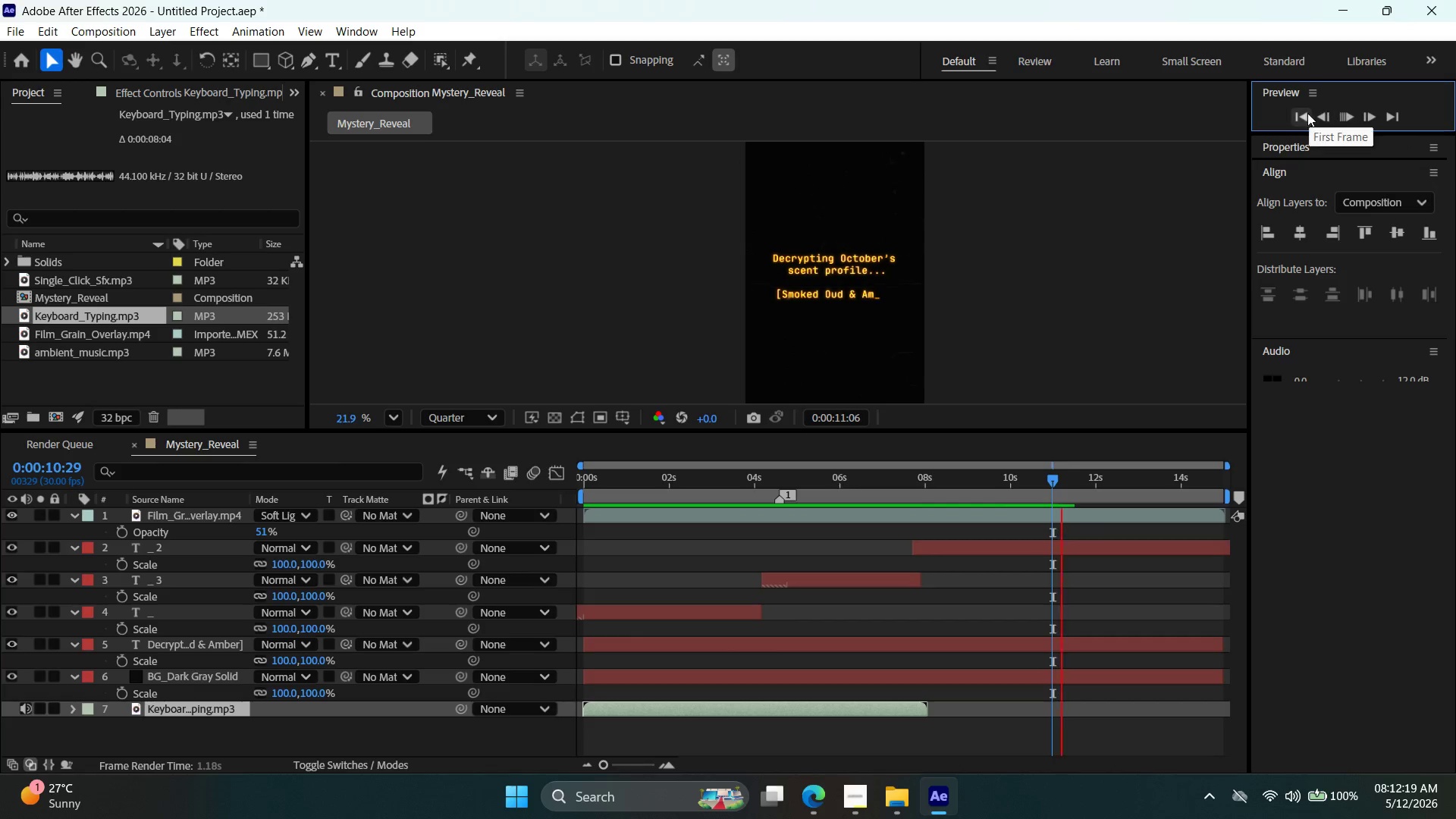 
left_click([1304, 121])
 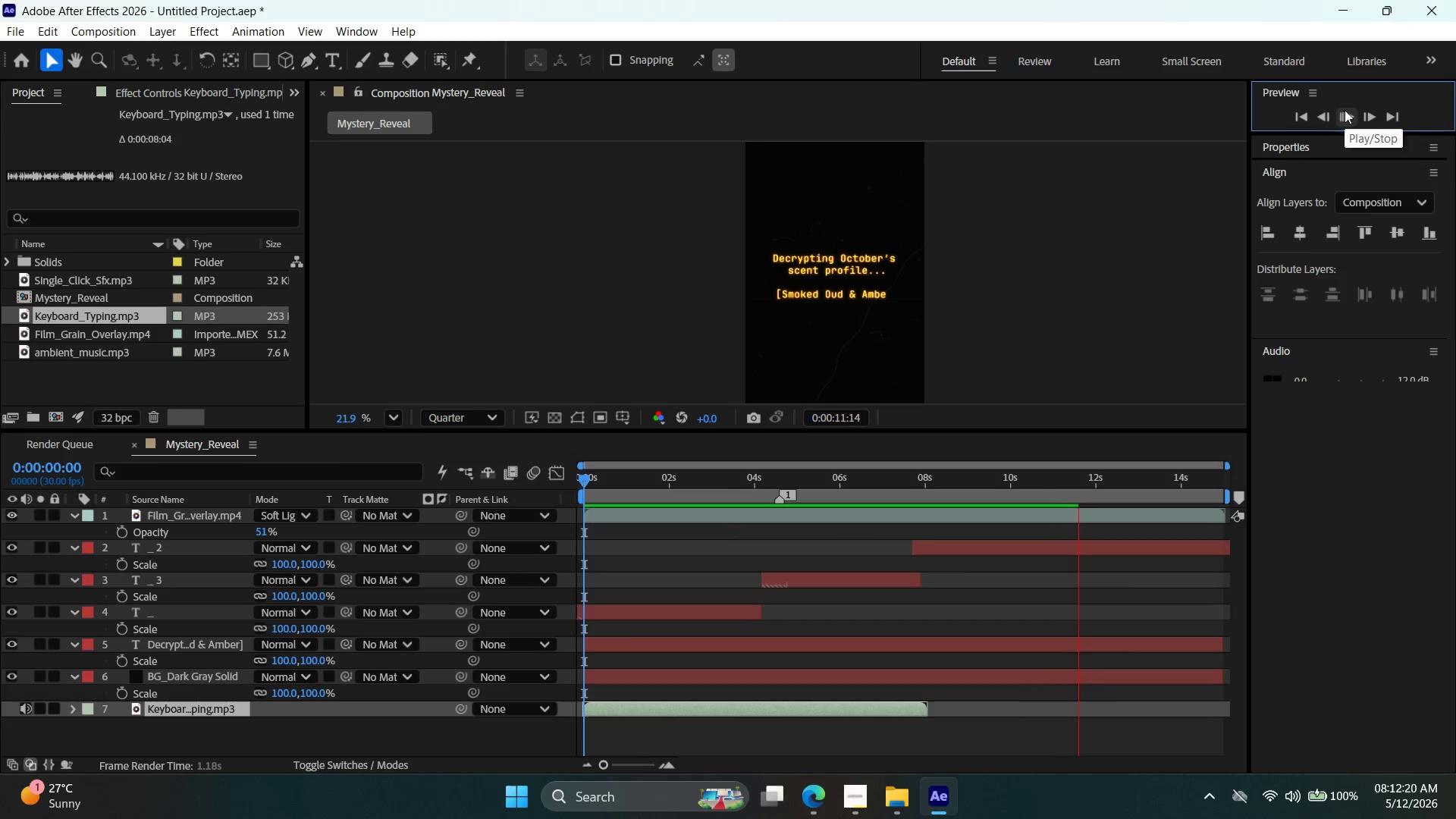 
left_click([1335, 112])
 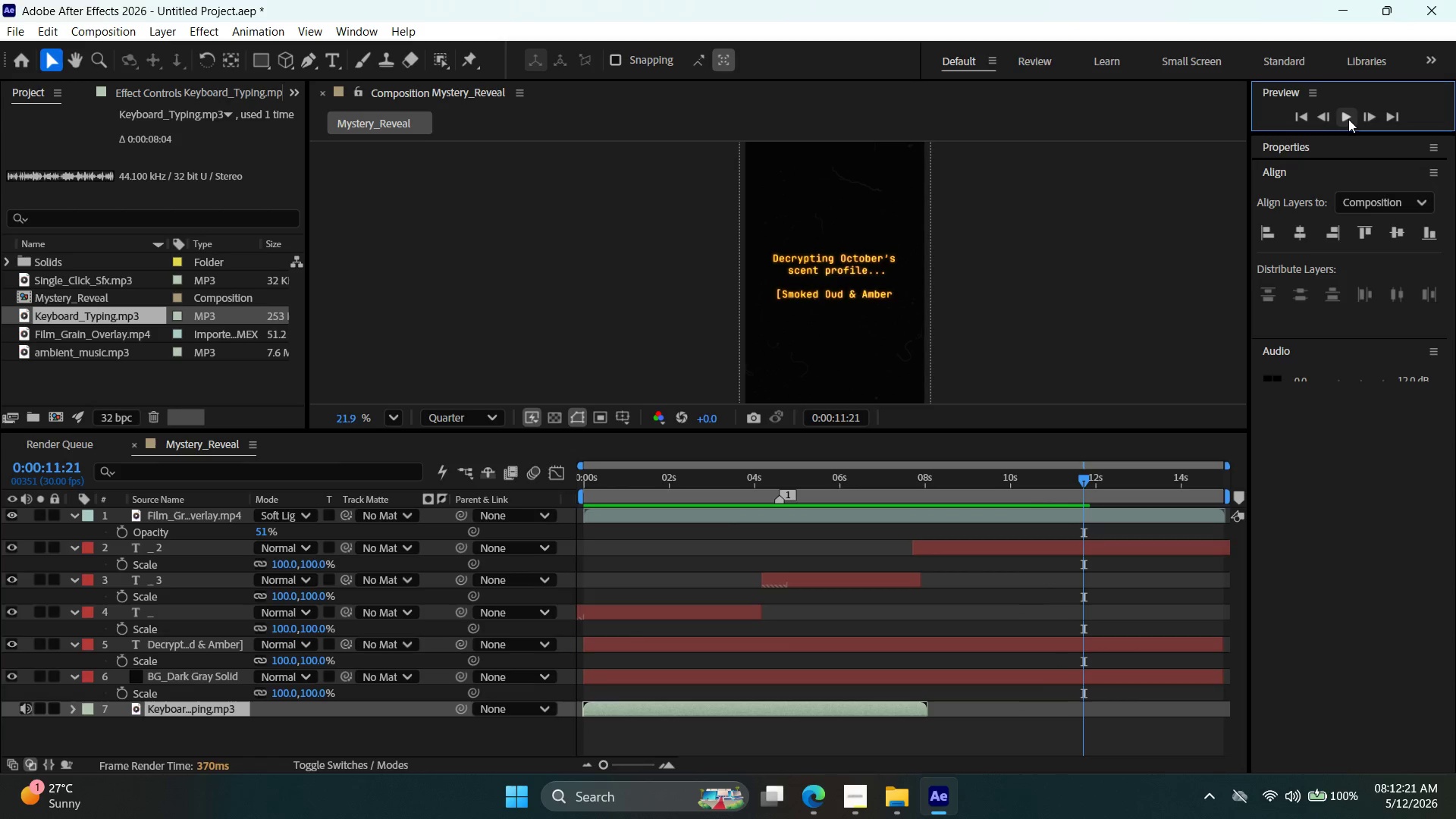 
left_click([1348, 117])
 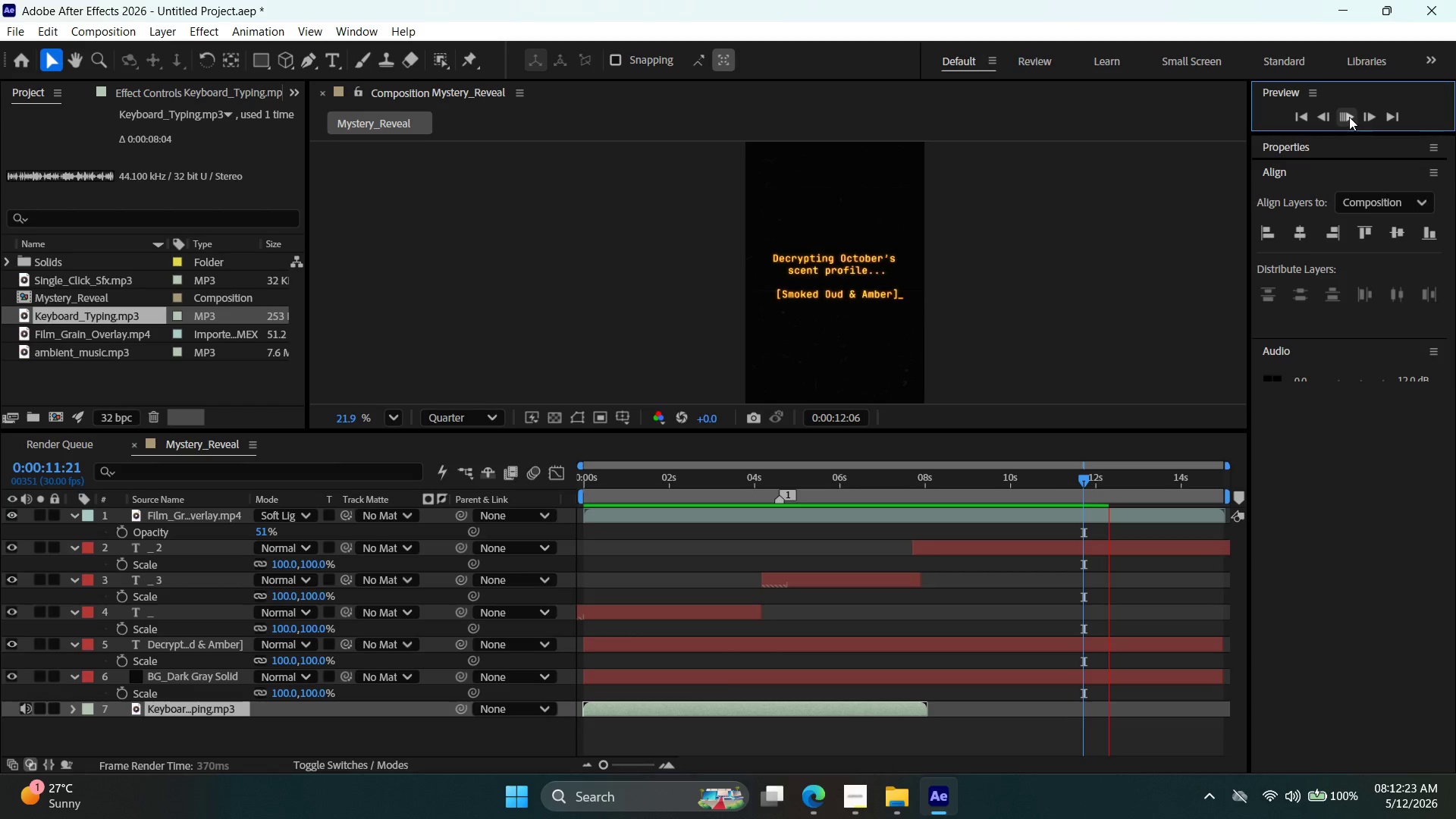 
left_click([1304, 113])
 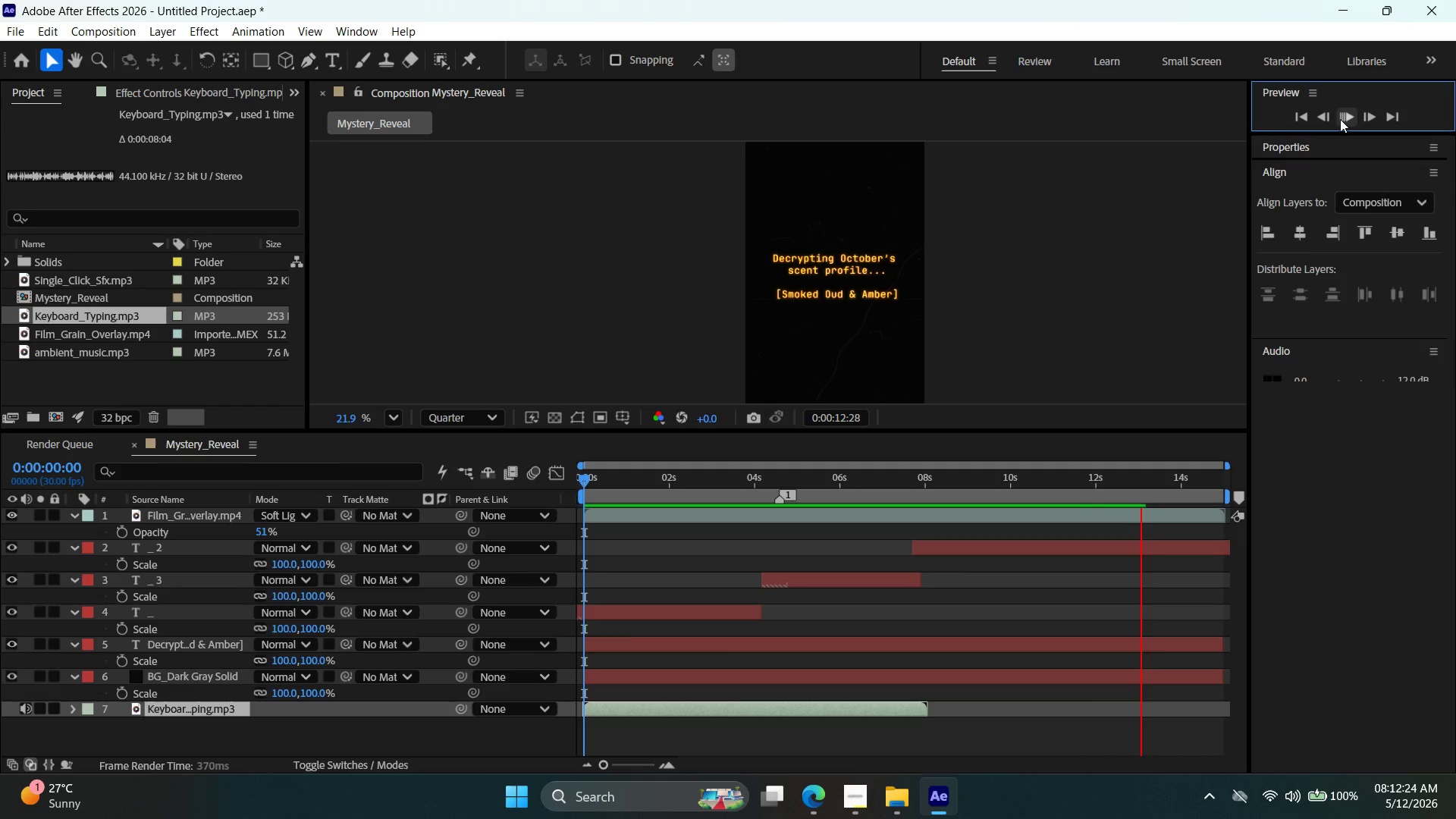 
left_click([1346, 118])
 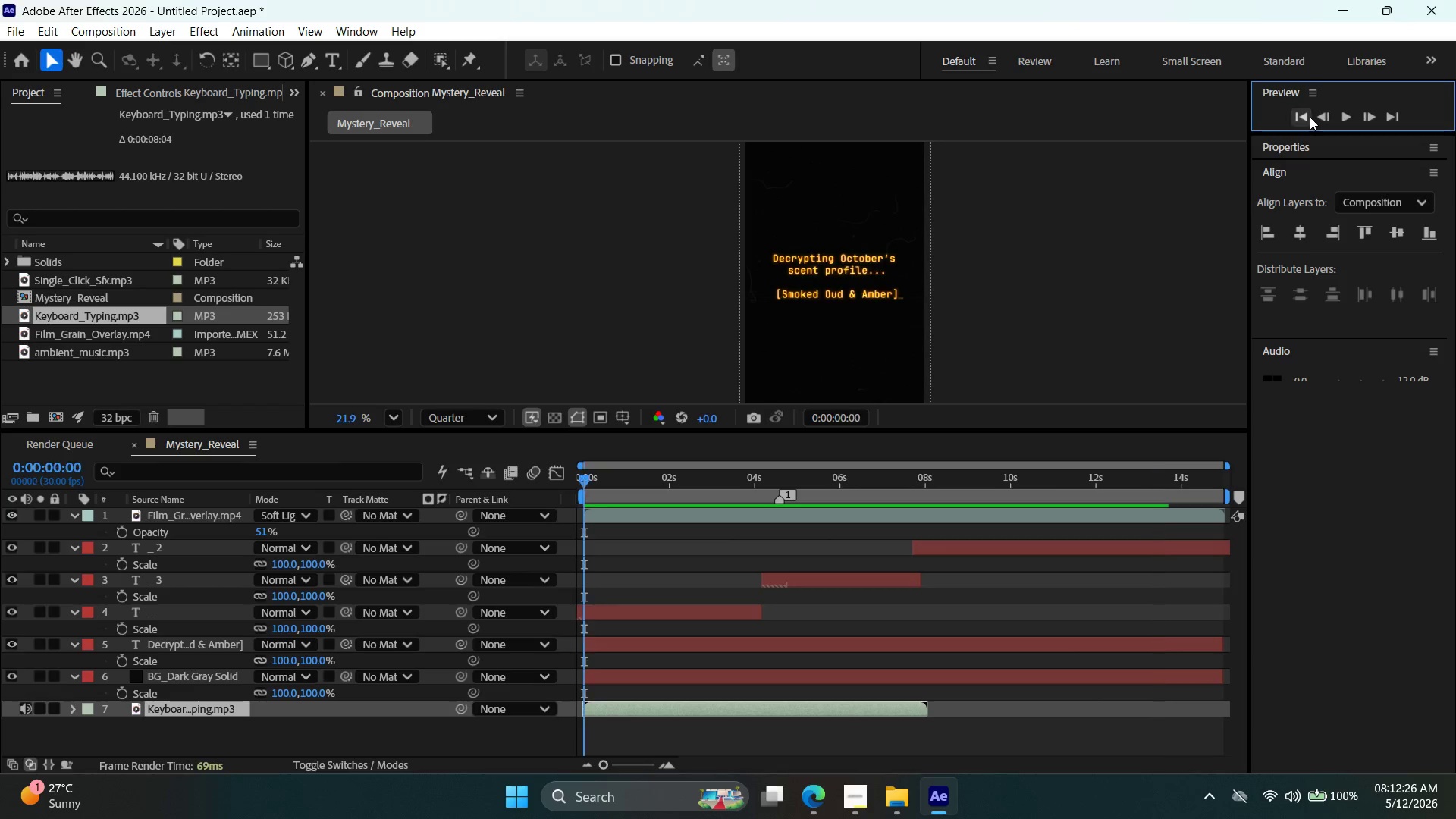 
double_click([1348, 115])
 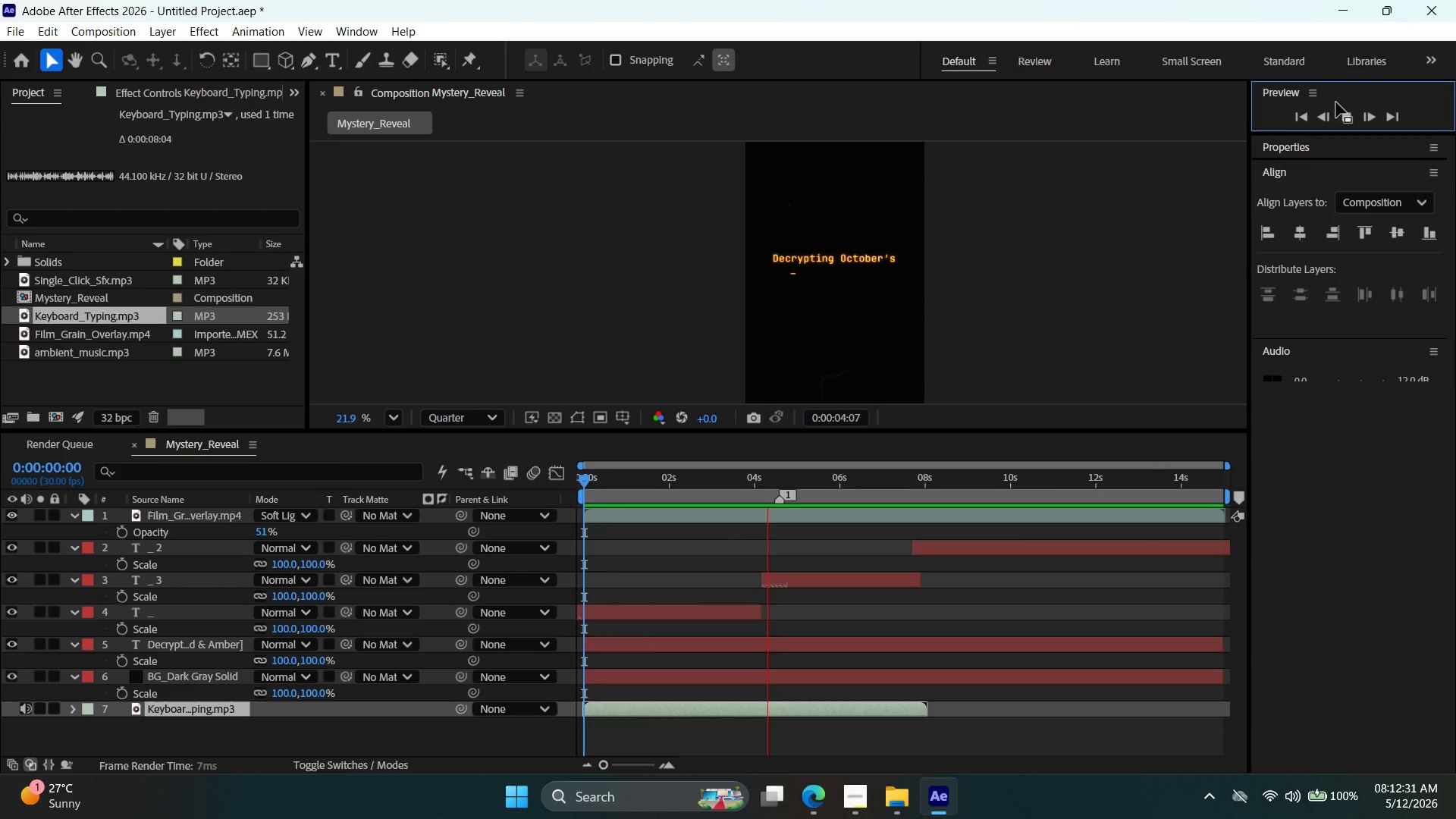 
wait(9.81)
 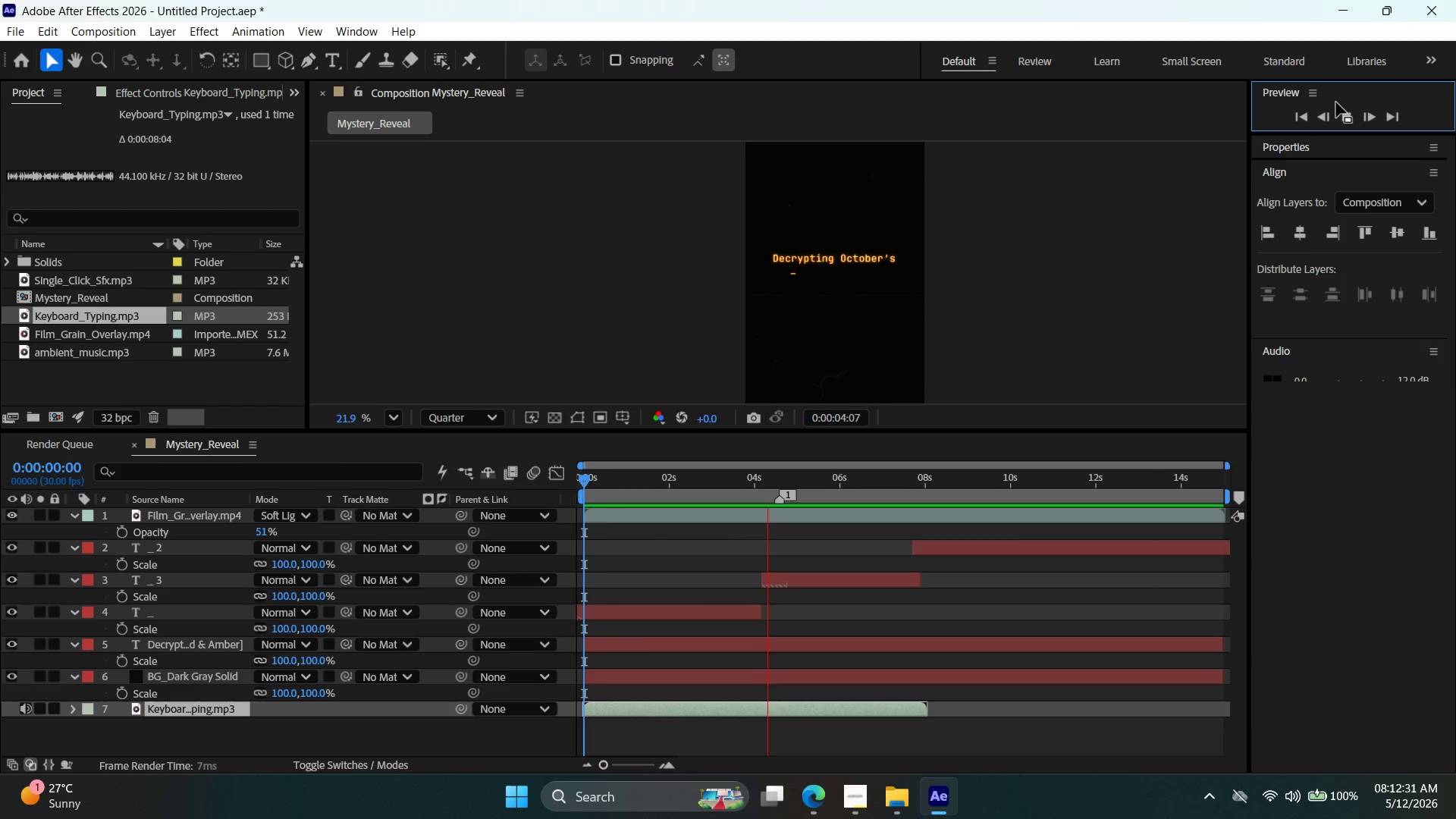 
left_click([1349, 115])
 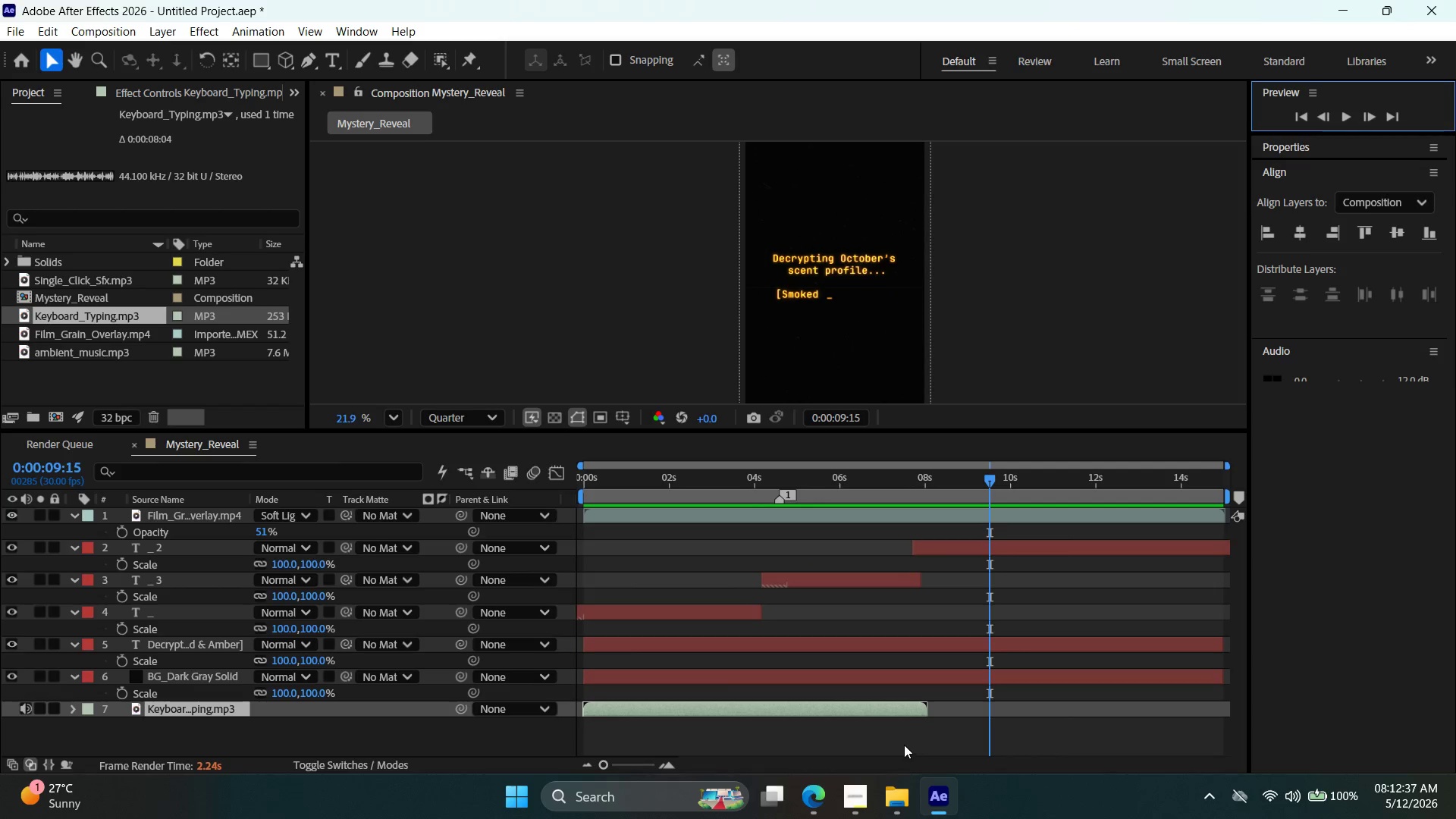 
left_click([902, 708])
 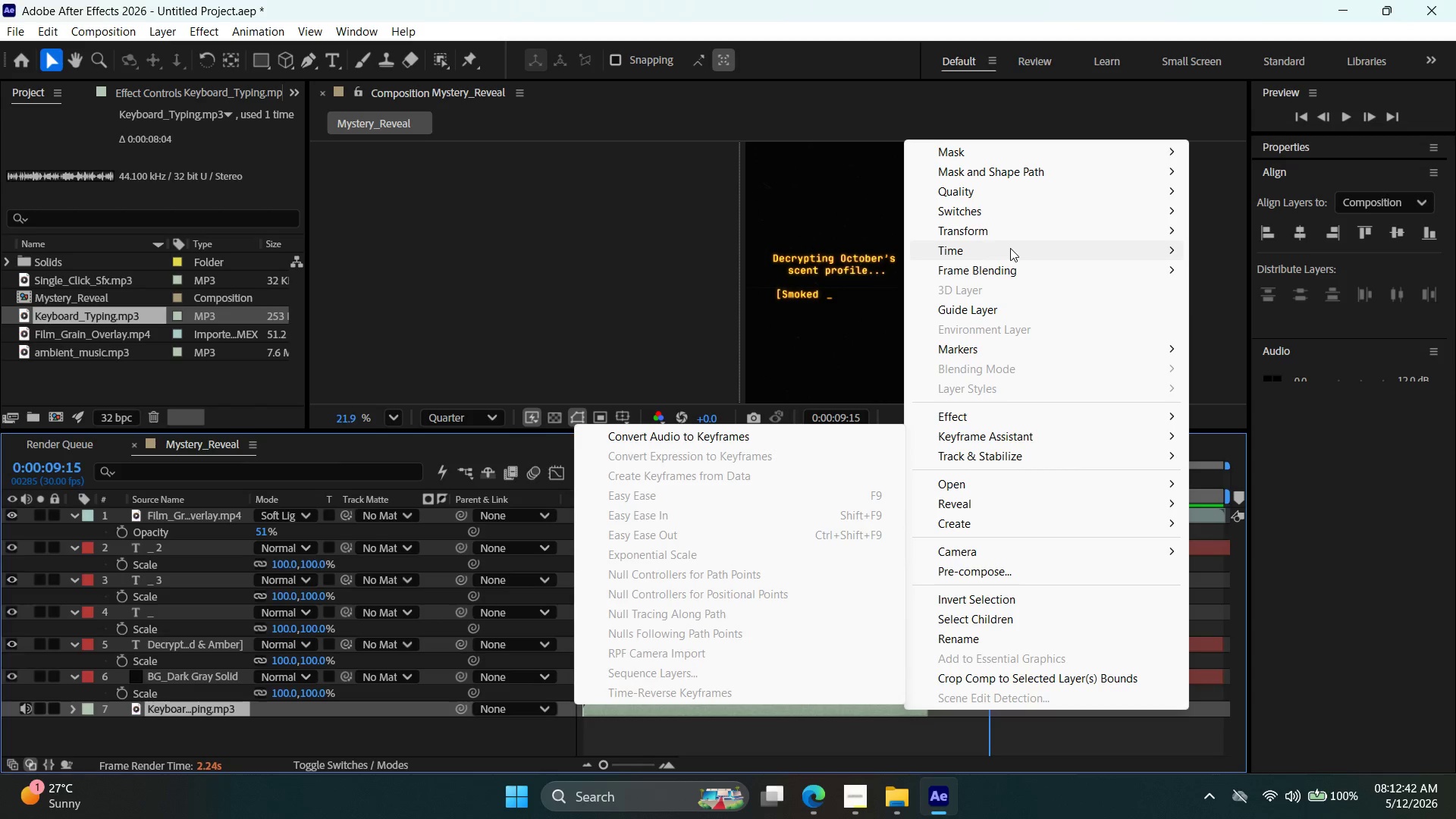 
wait(7.34)
 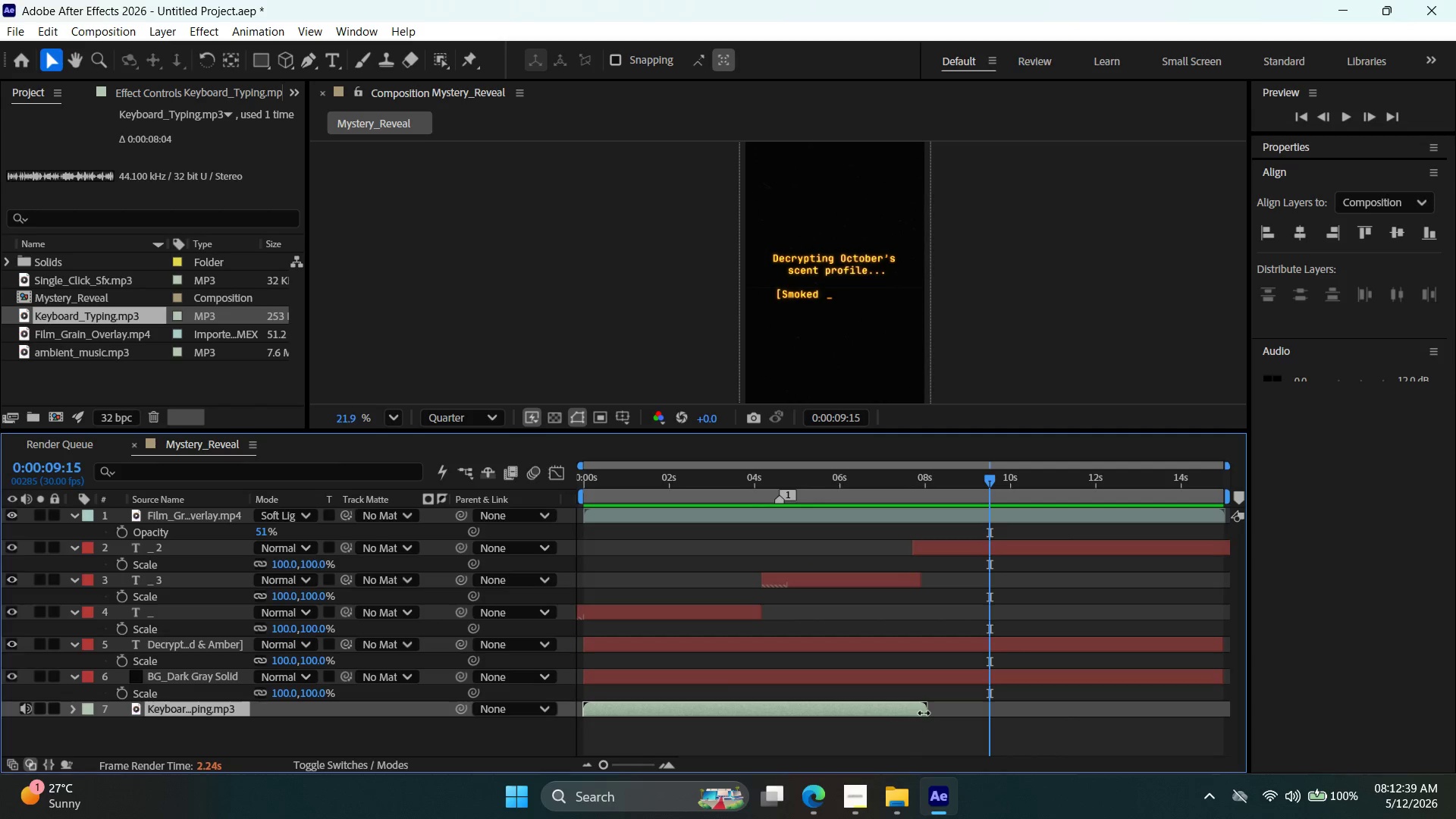 
left_click([1222, 295])
 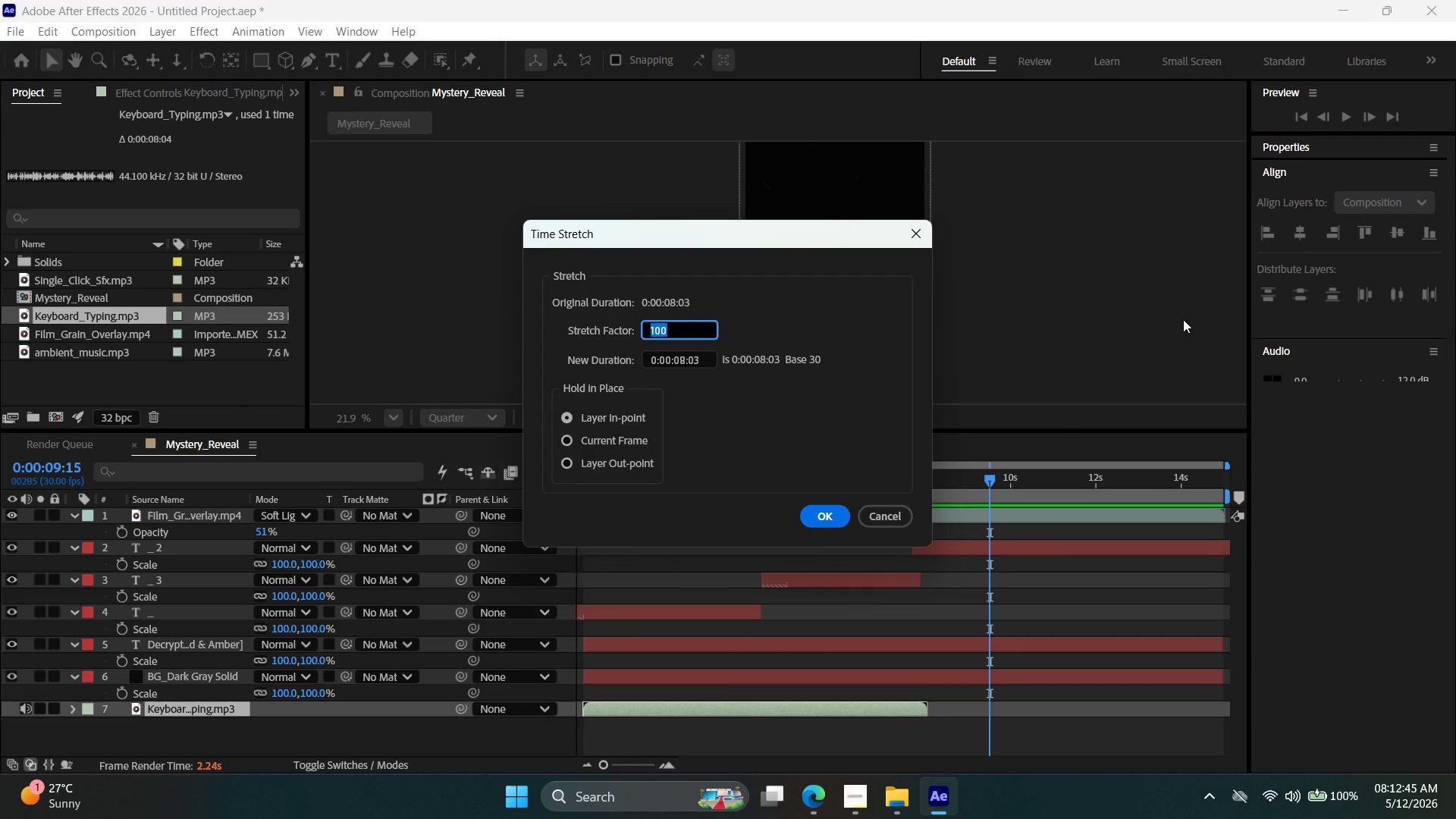 
key(5)
 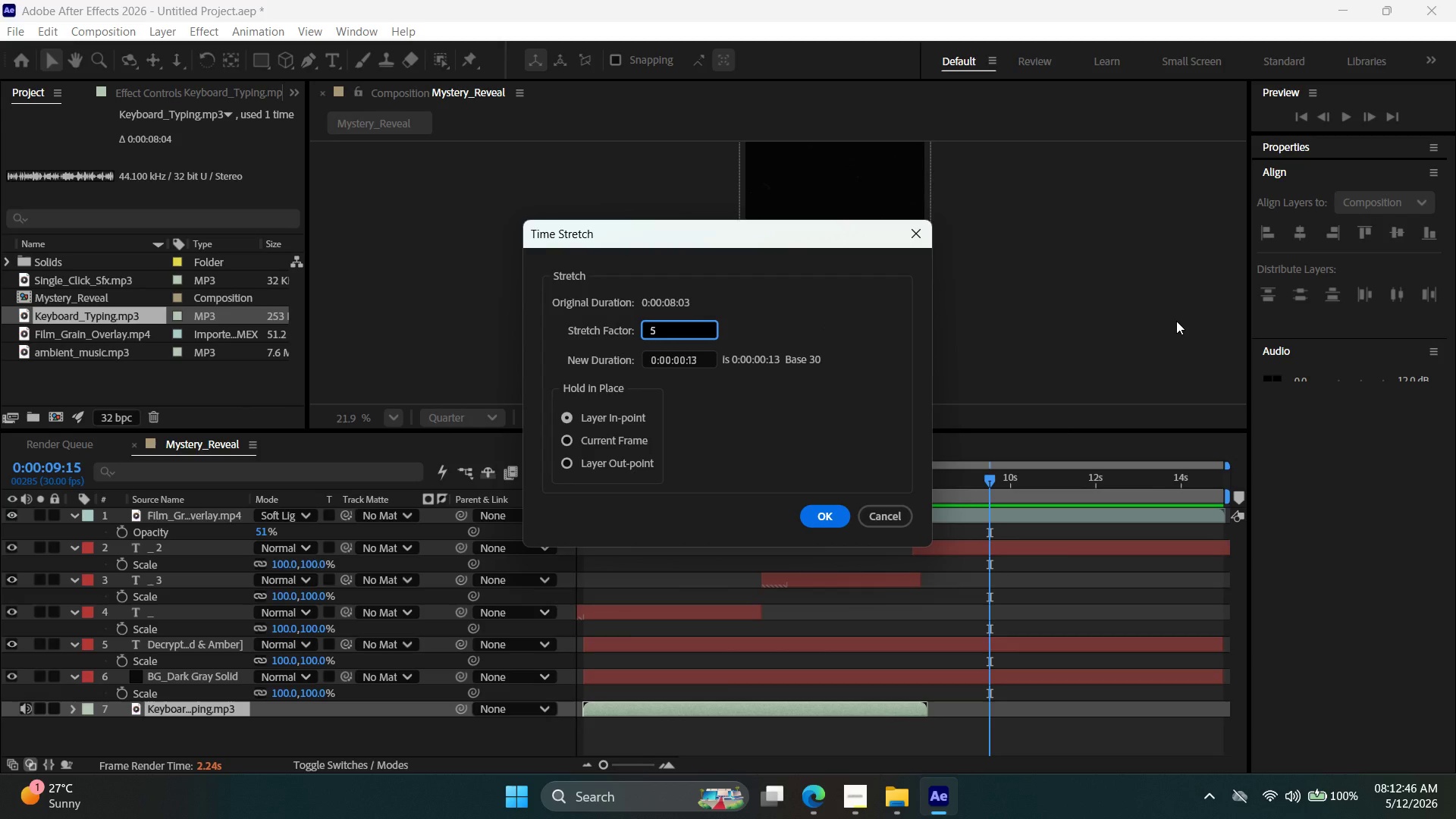 
key(Backspace)
type(150)
 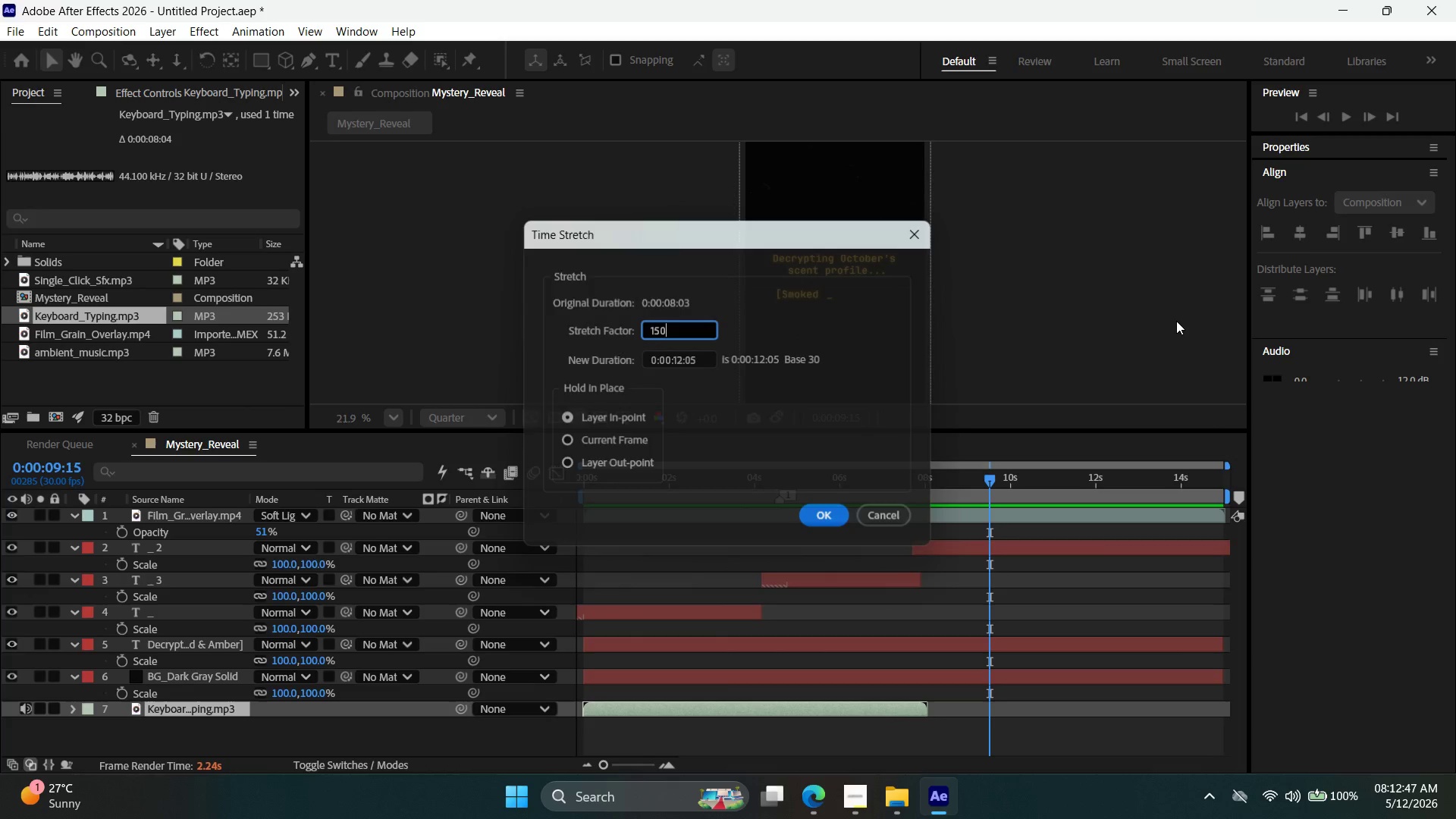 
key(Enter)
 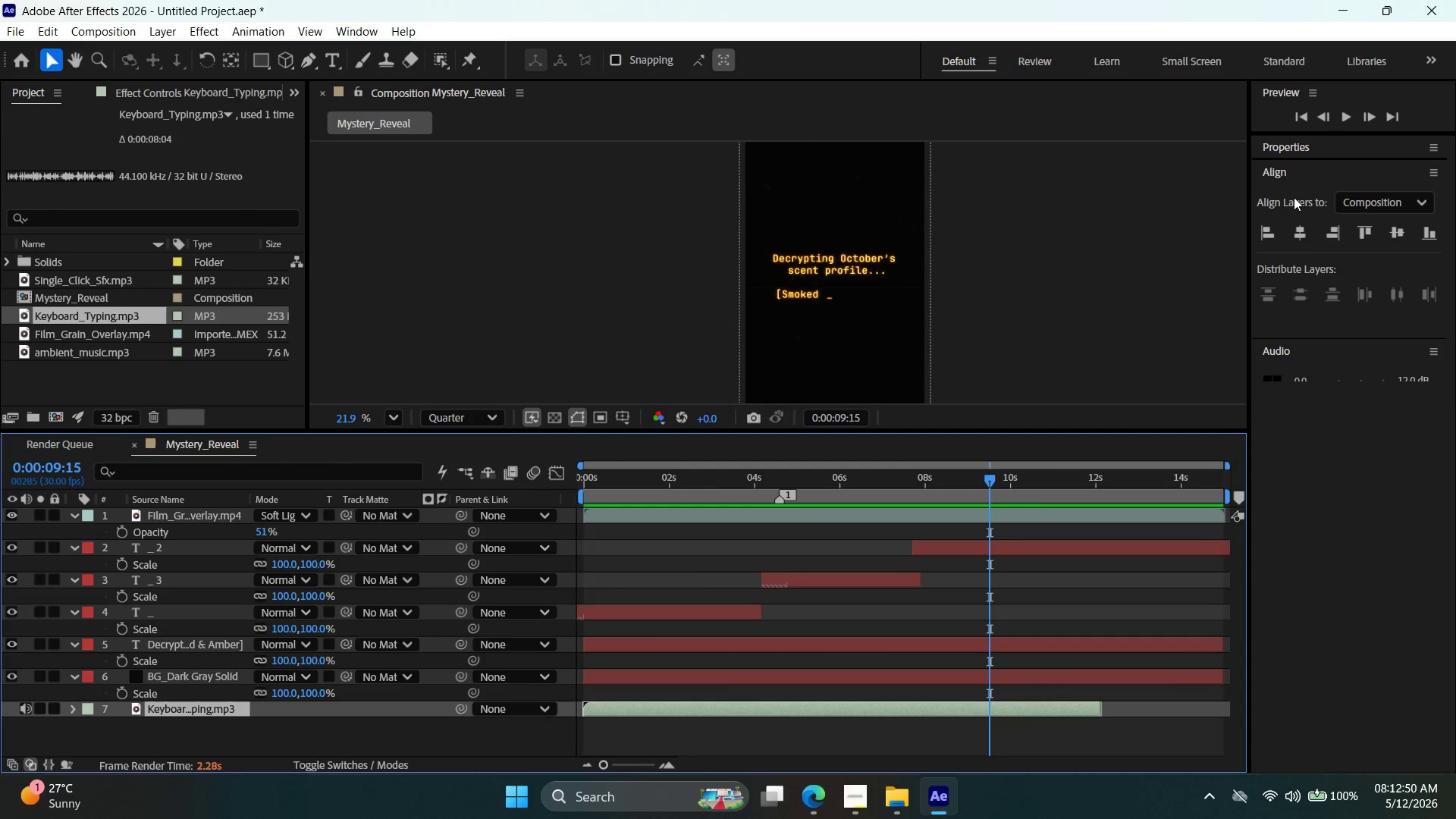 
double_click([1343, 113])
 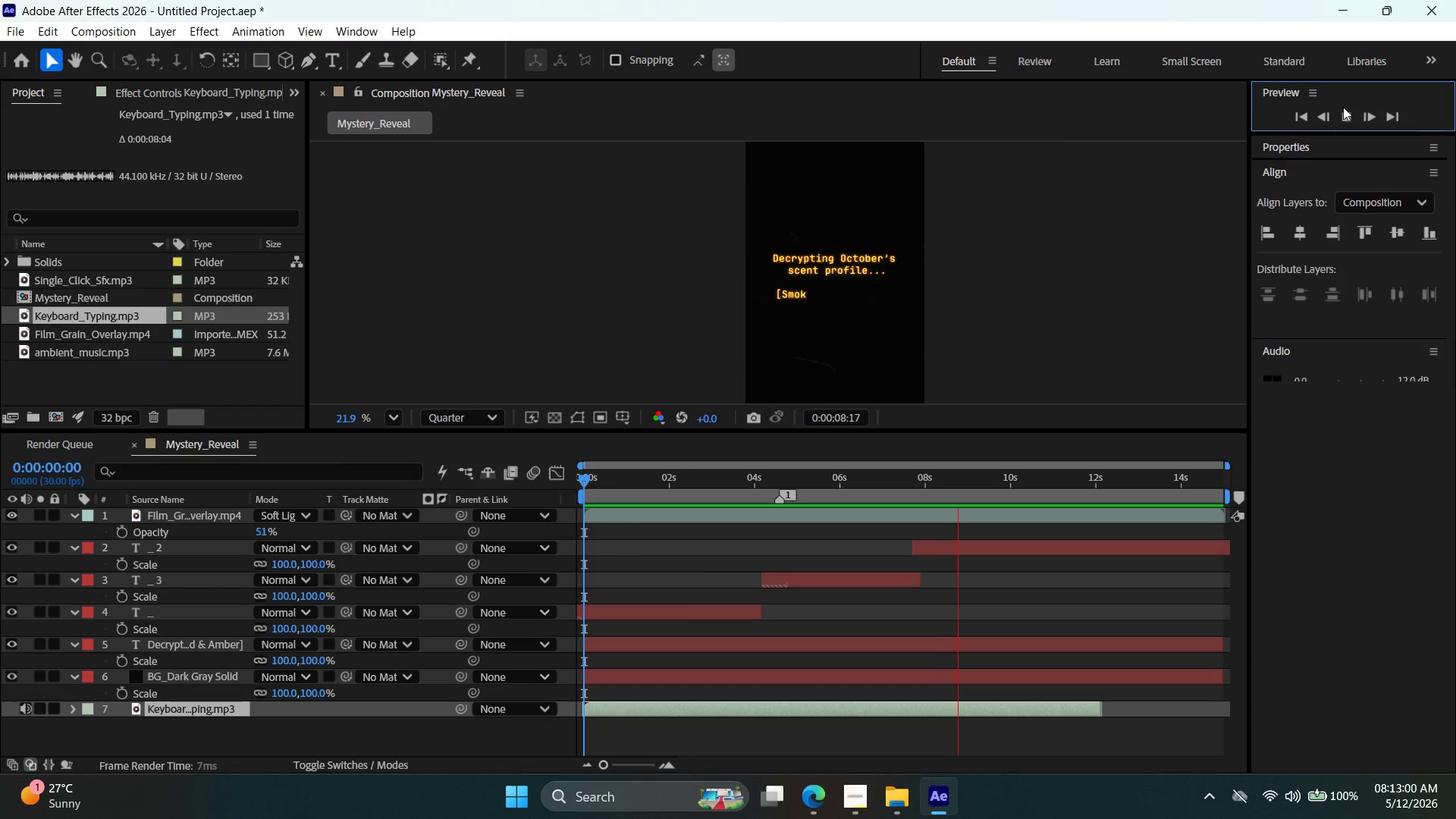 
wait(14.16)
 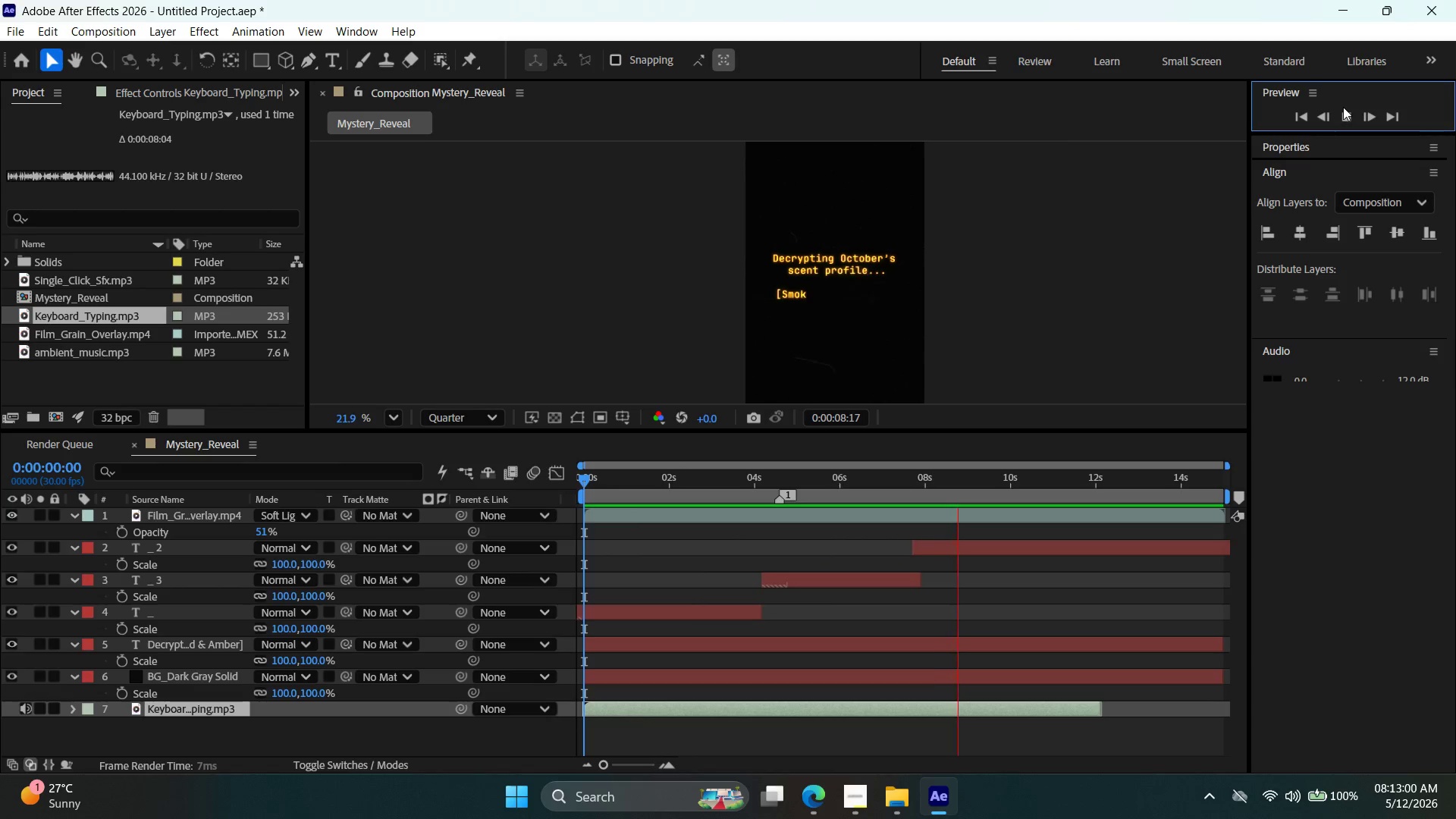 
left_click([1341, 110])
 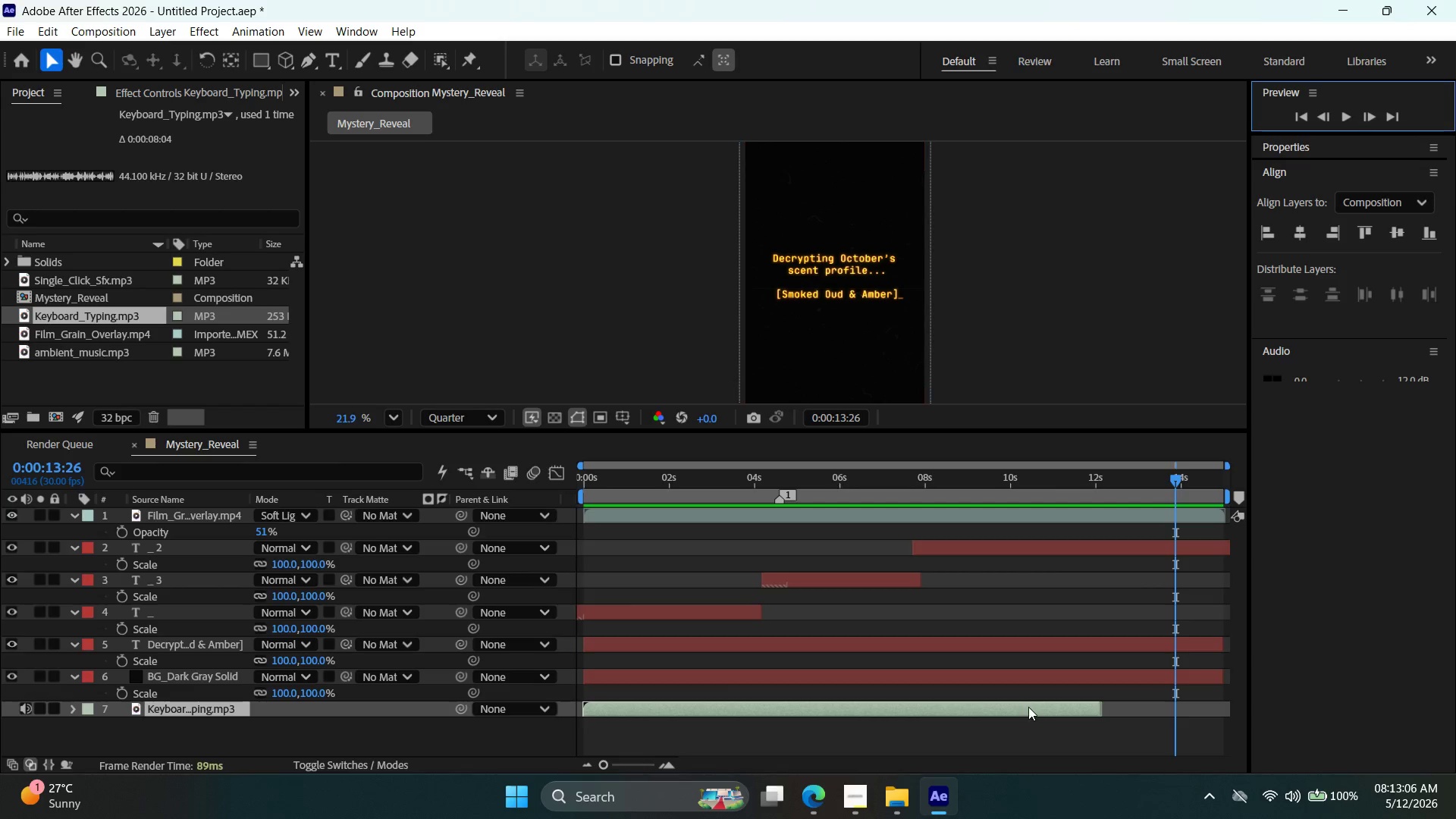 
left_click([1033, 708])
 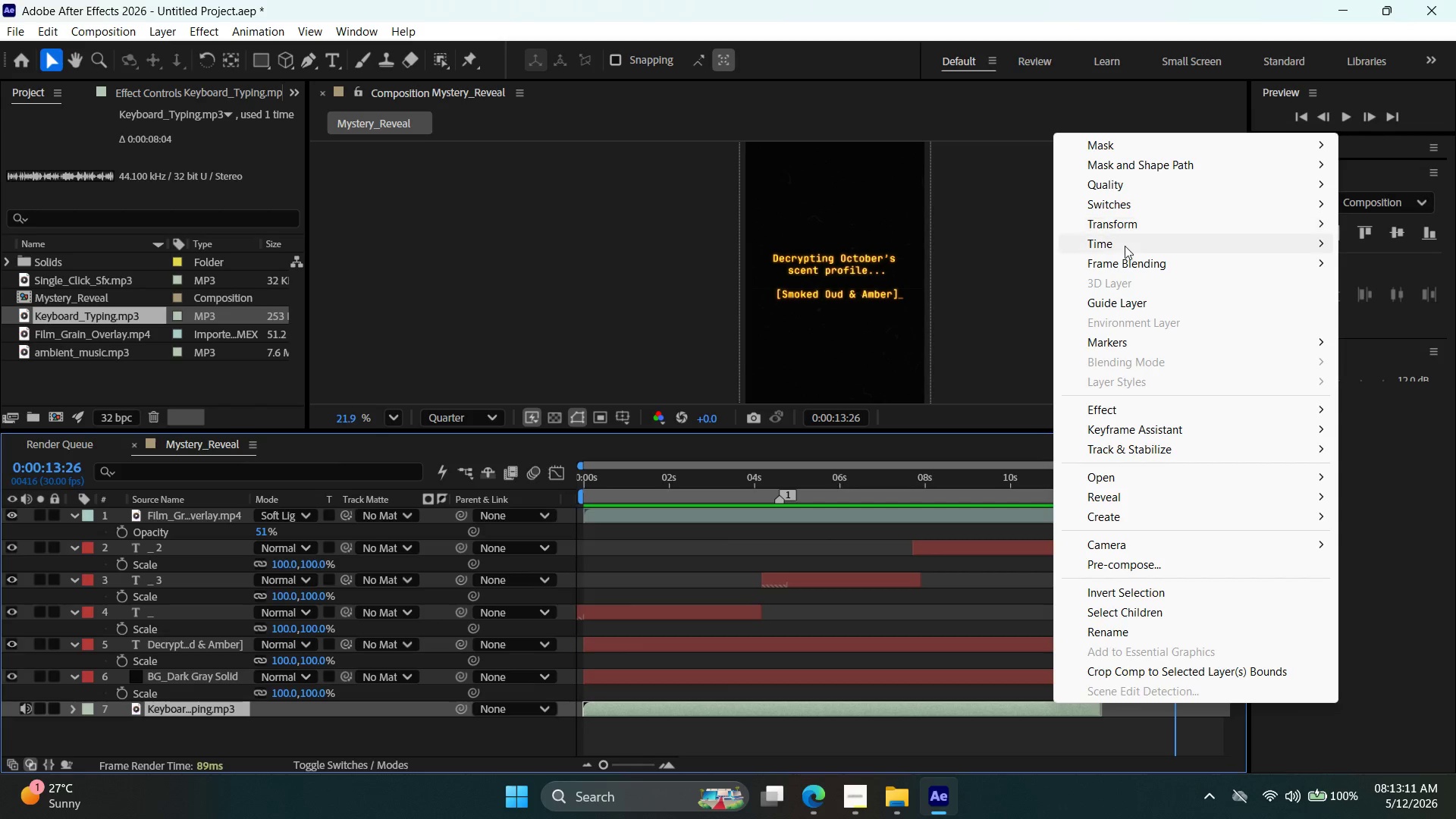 
wait(5.8)
 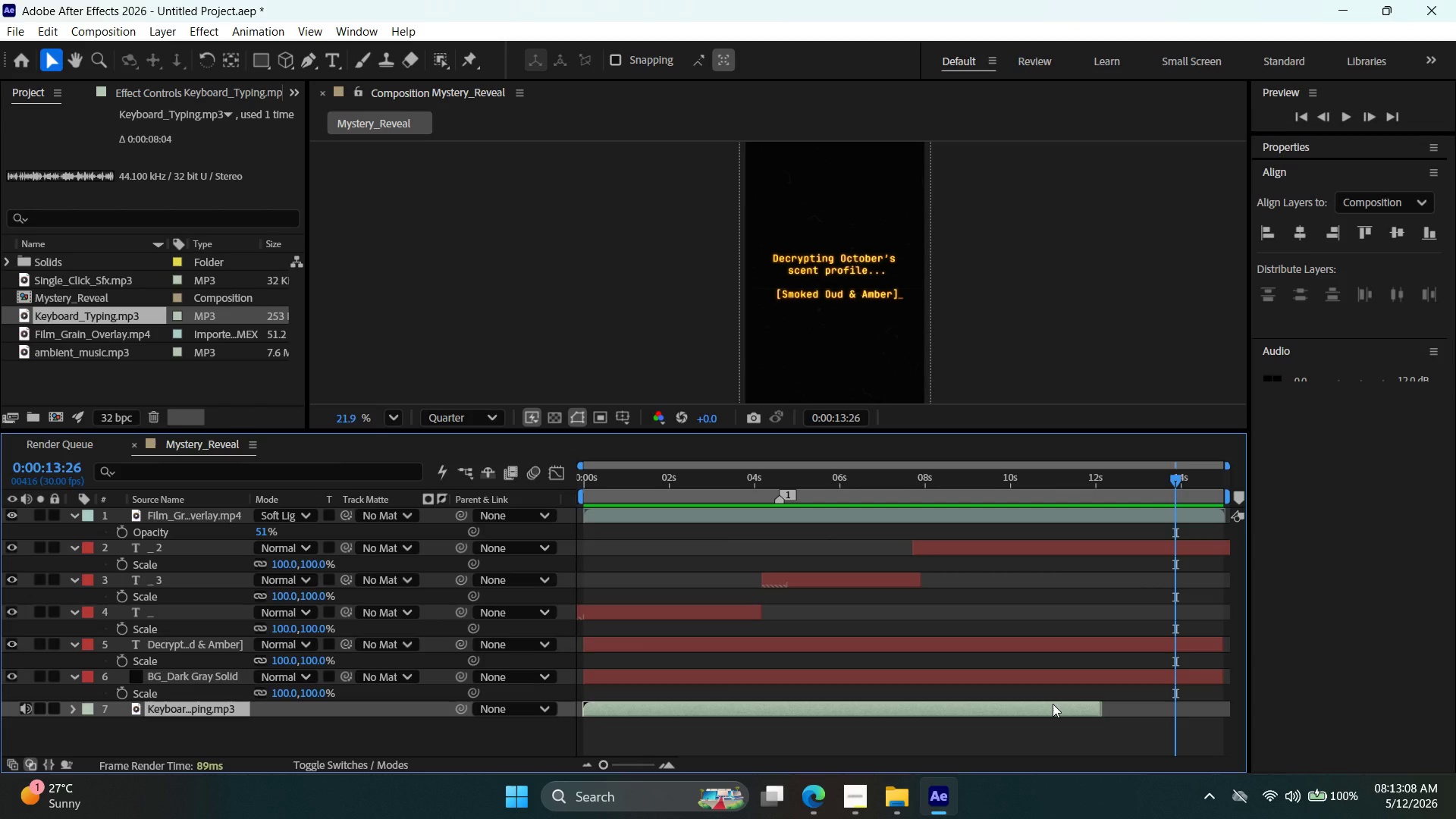 
left_click([940, 278])
 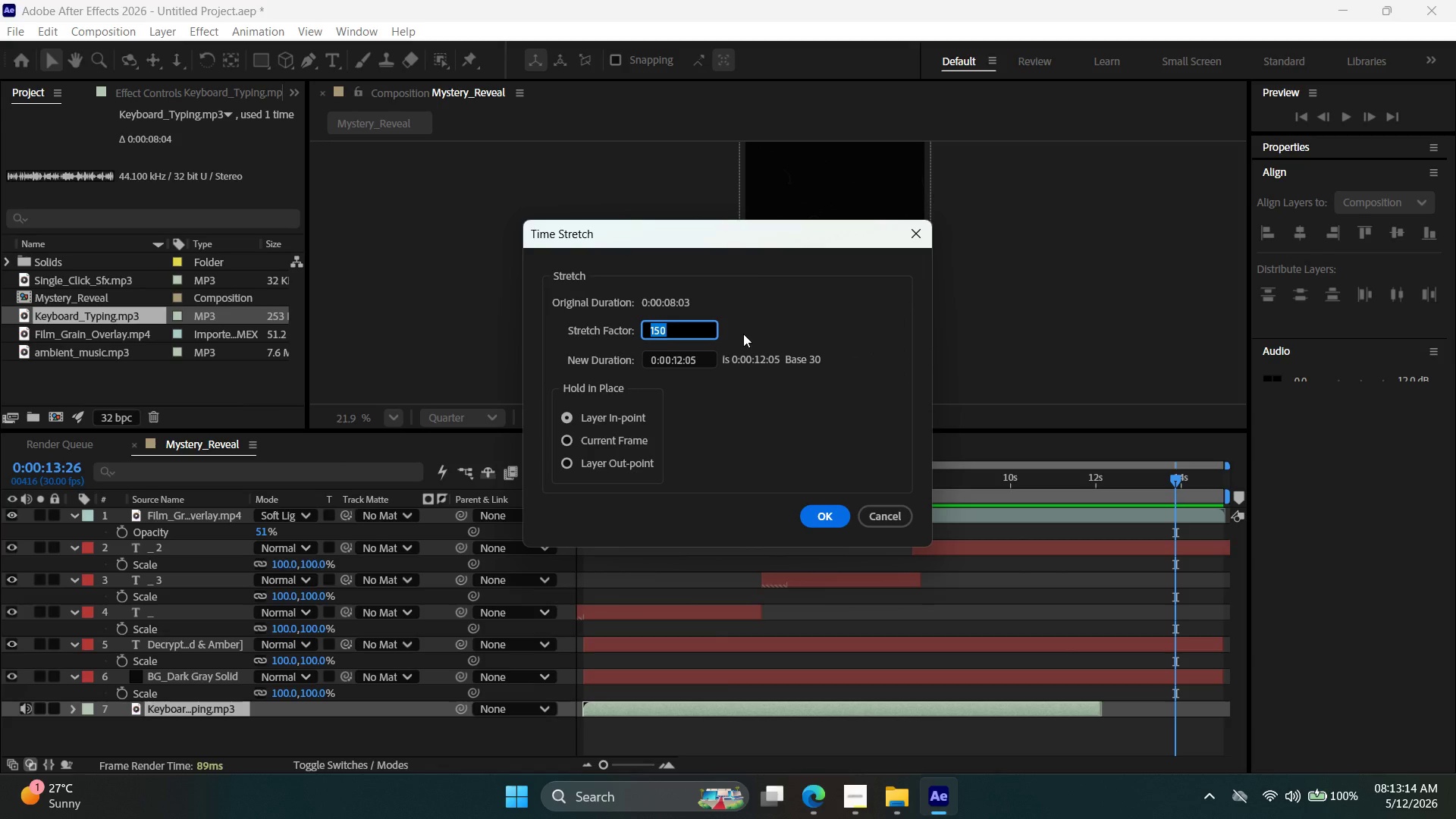 
type(170)
 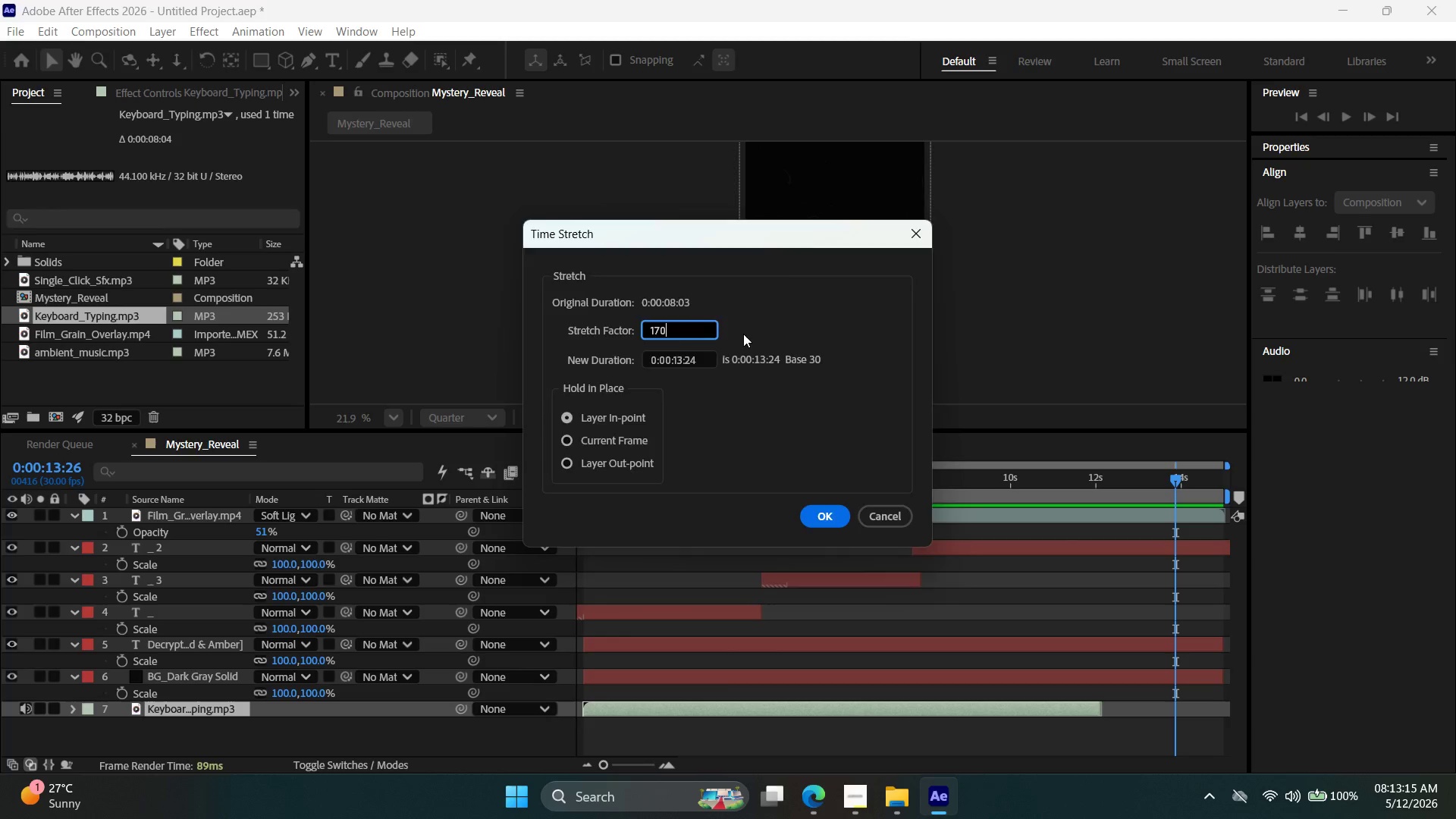 
key(Enter)
 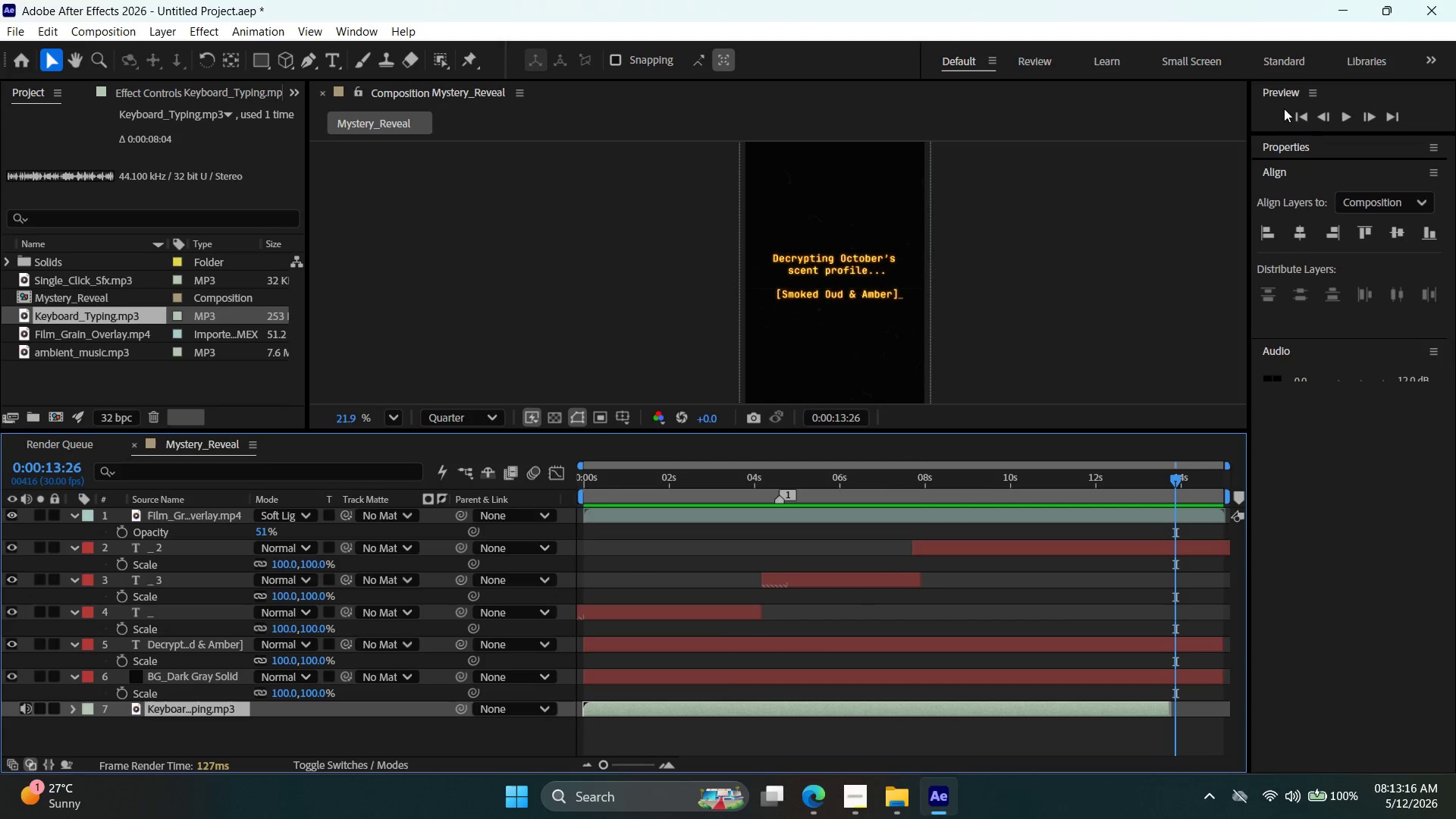 
left_click([1294, 113])
 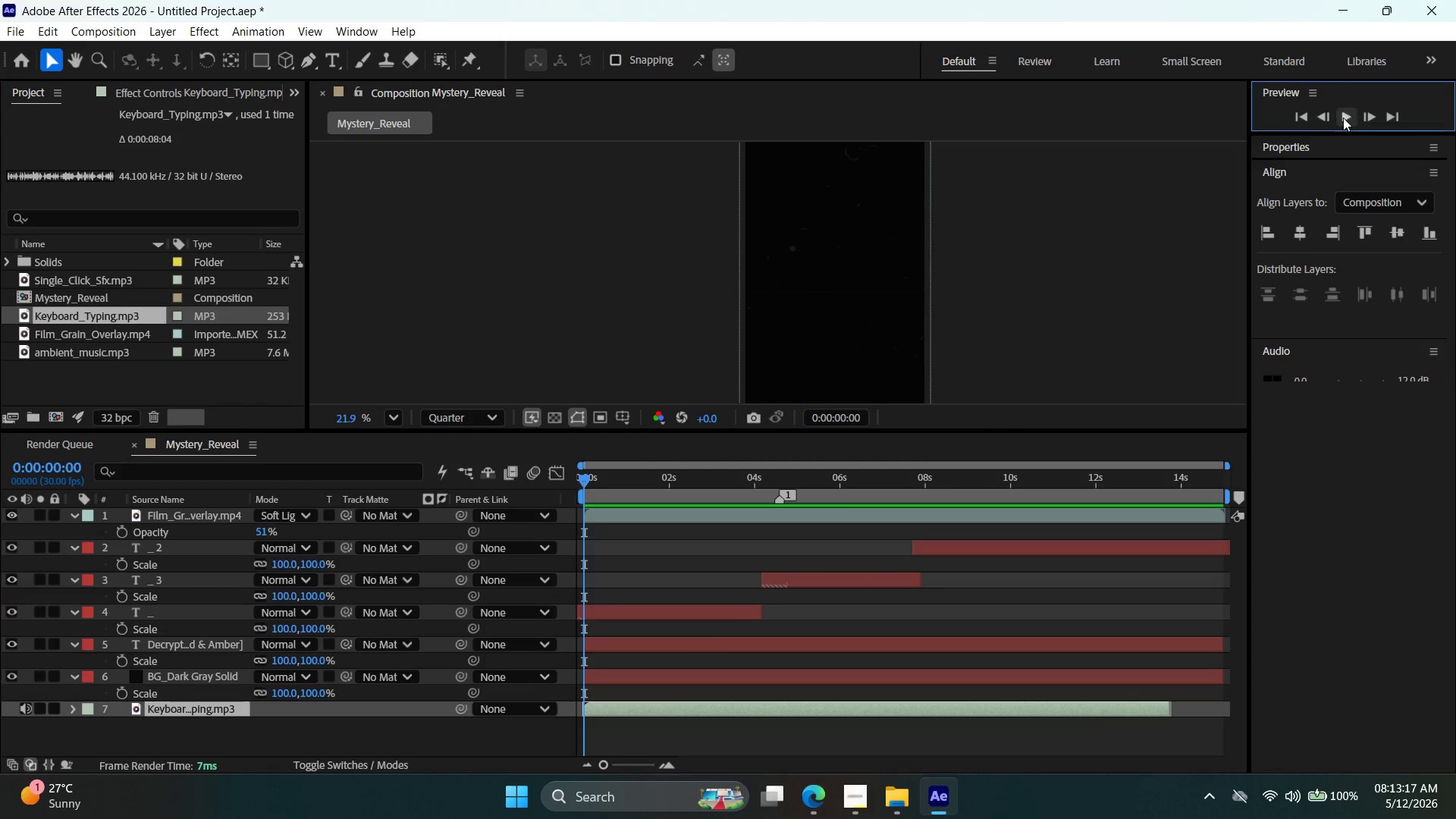 
left_click([1343, 118])
 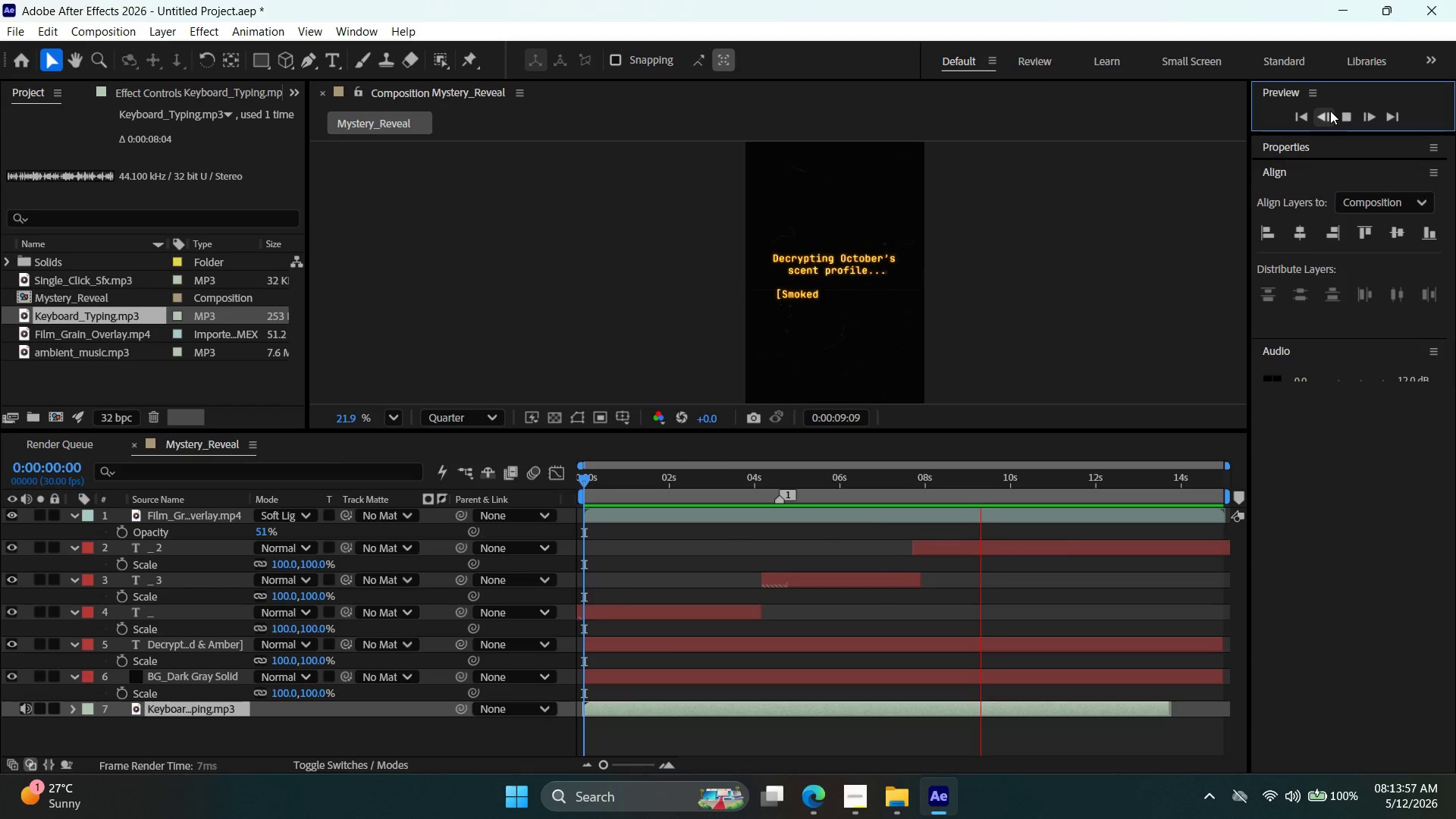 
wait(44.78)
 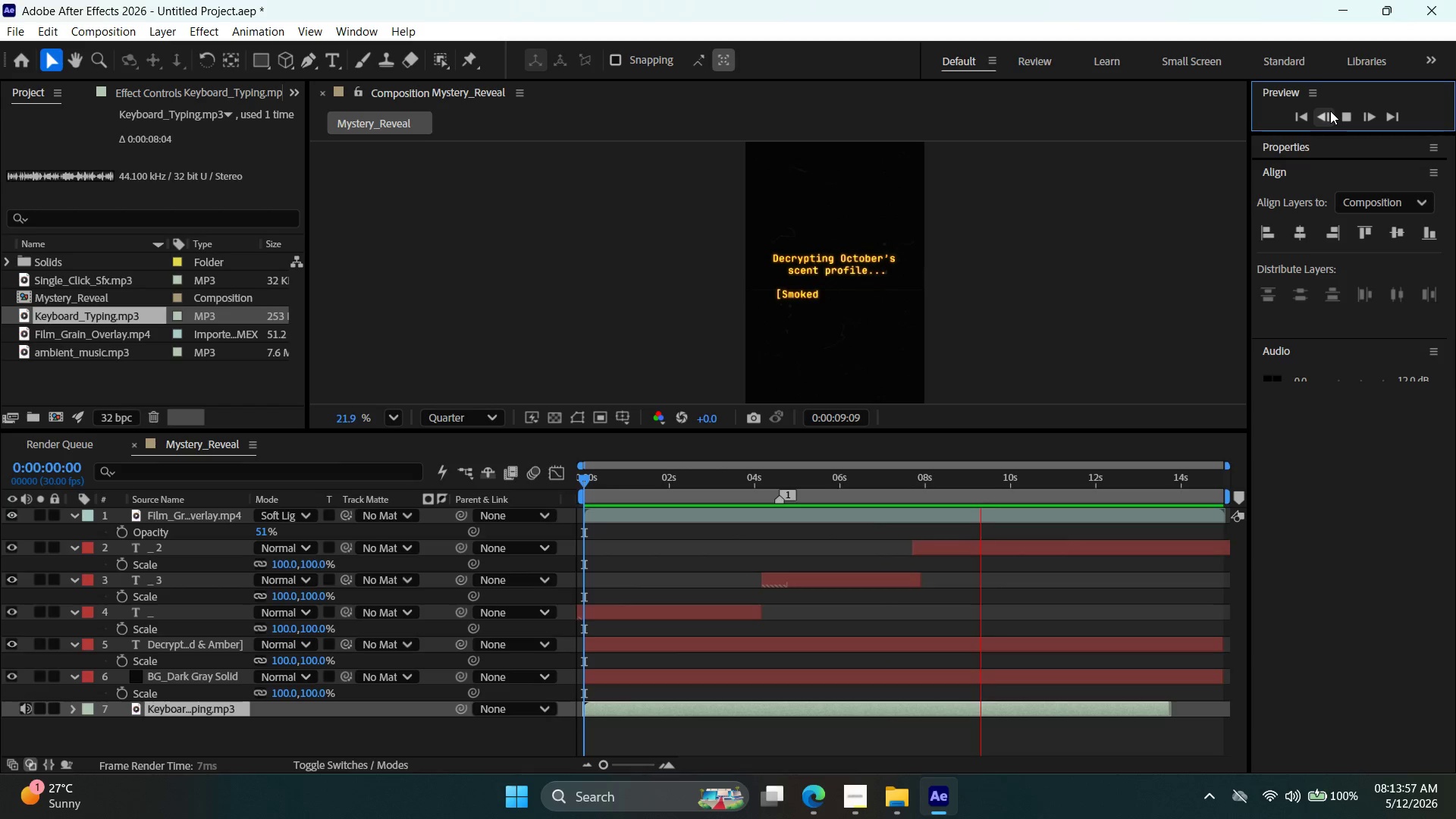 
left_click([1351, 112])
 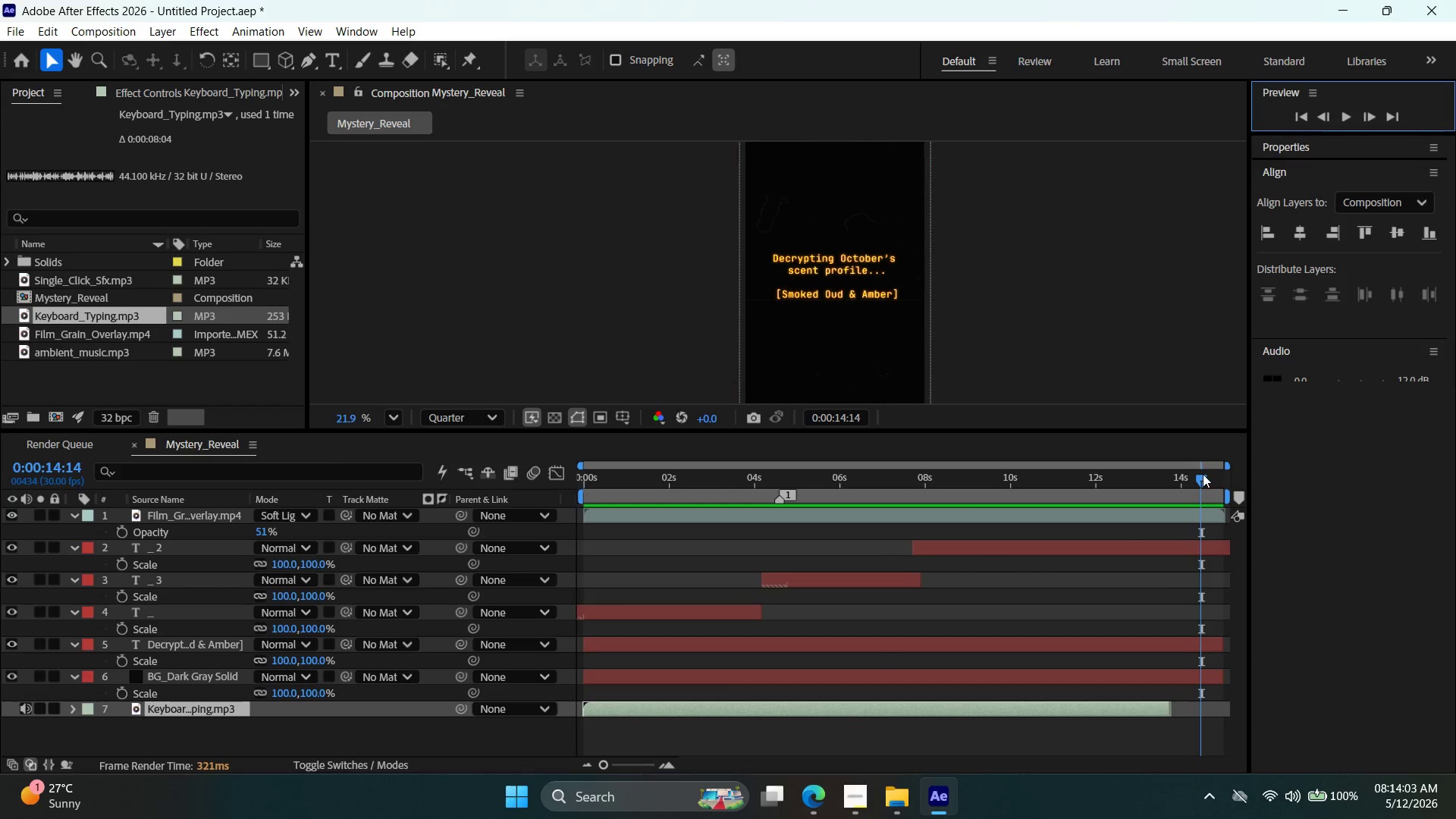 
left_click_drag(start_coordinate=[1200, 475], to_coordinate=[1112, 495])
 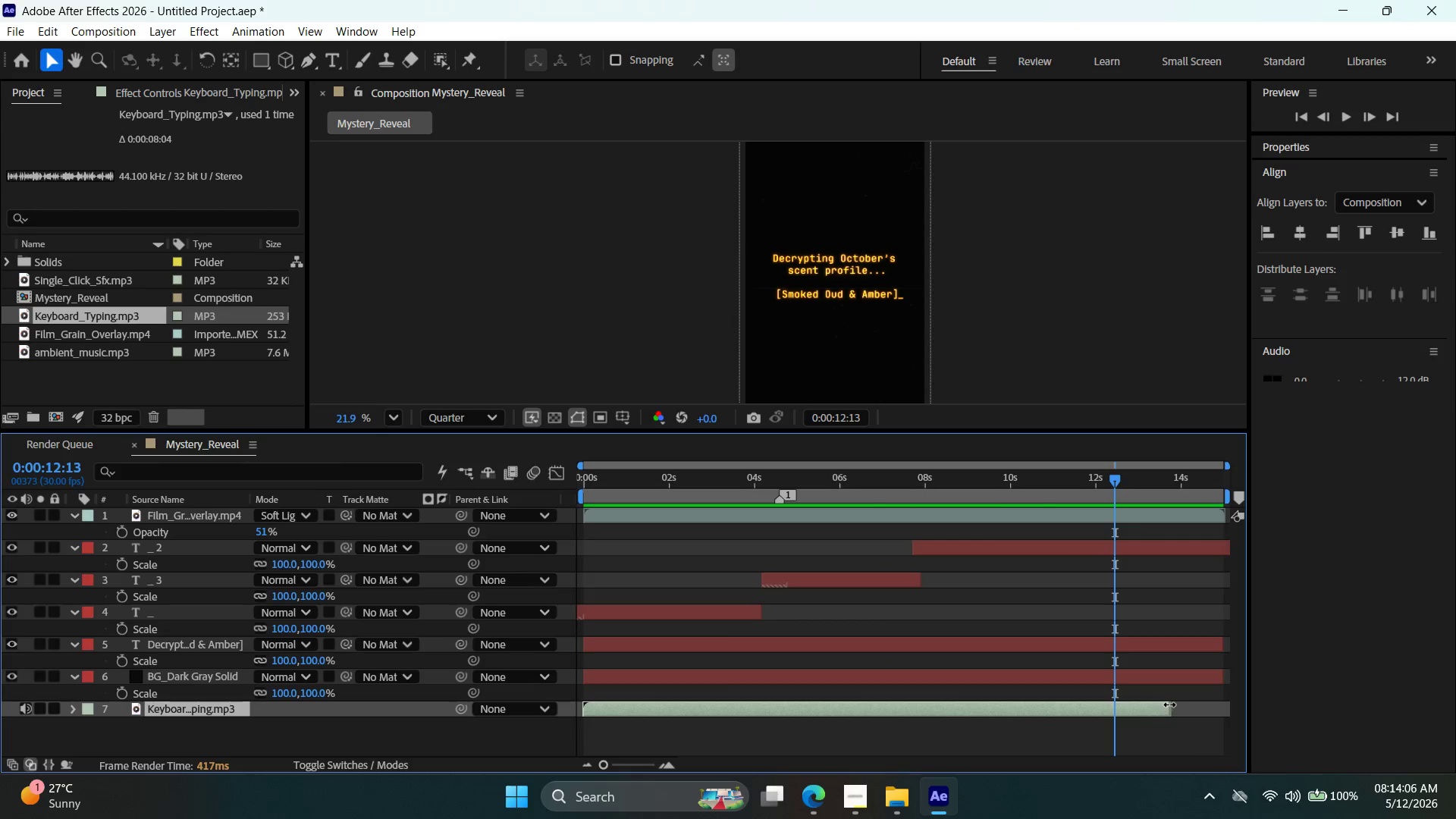 
left_click_drag(start_coordinate=[1169, 705], to_coordinate=[1142, 714])
 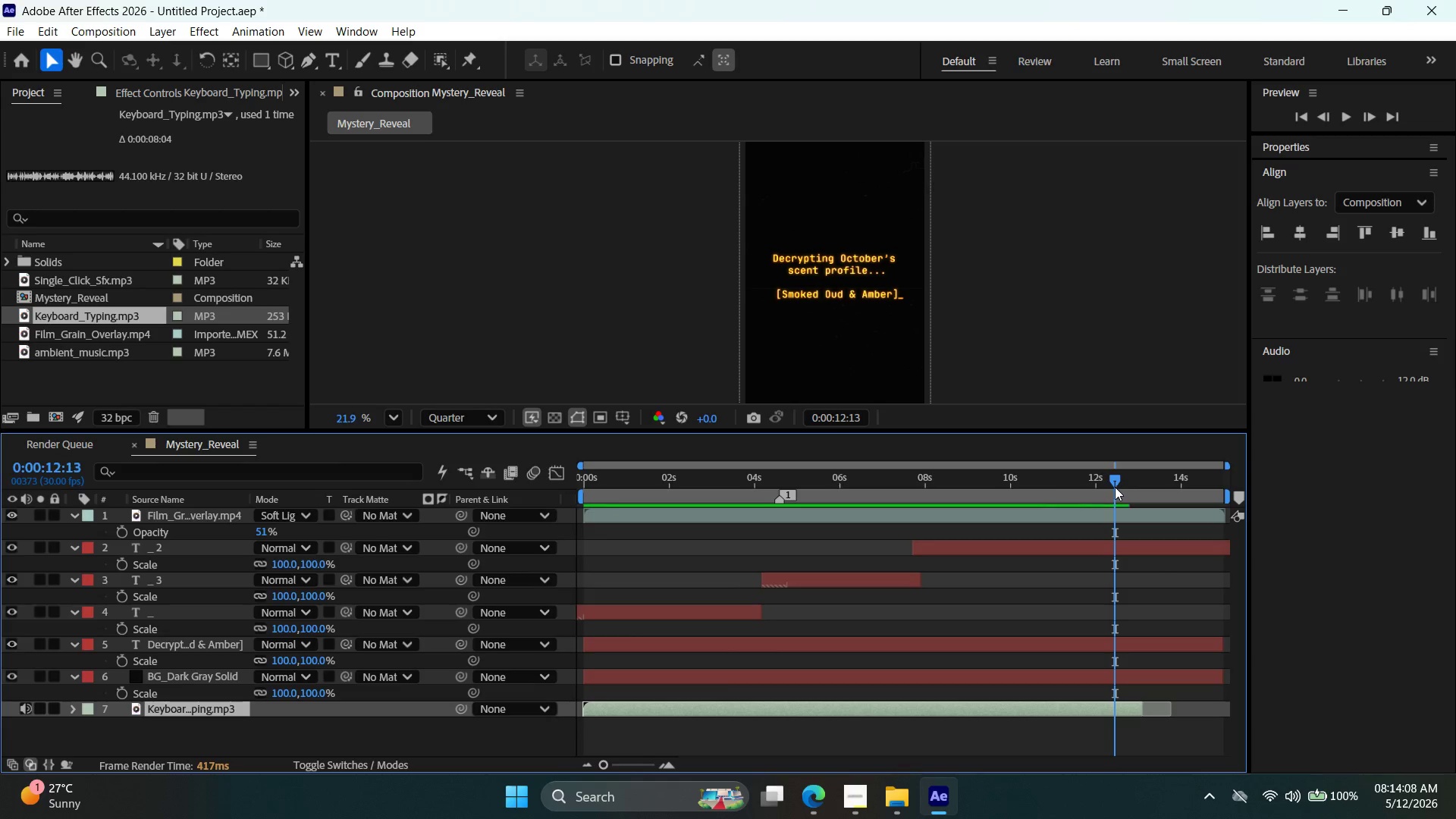 
left_click_drag(start_coordinate=[1111, 482], to_coordinate=[803, 510])
 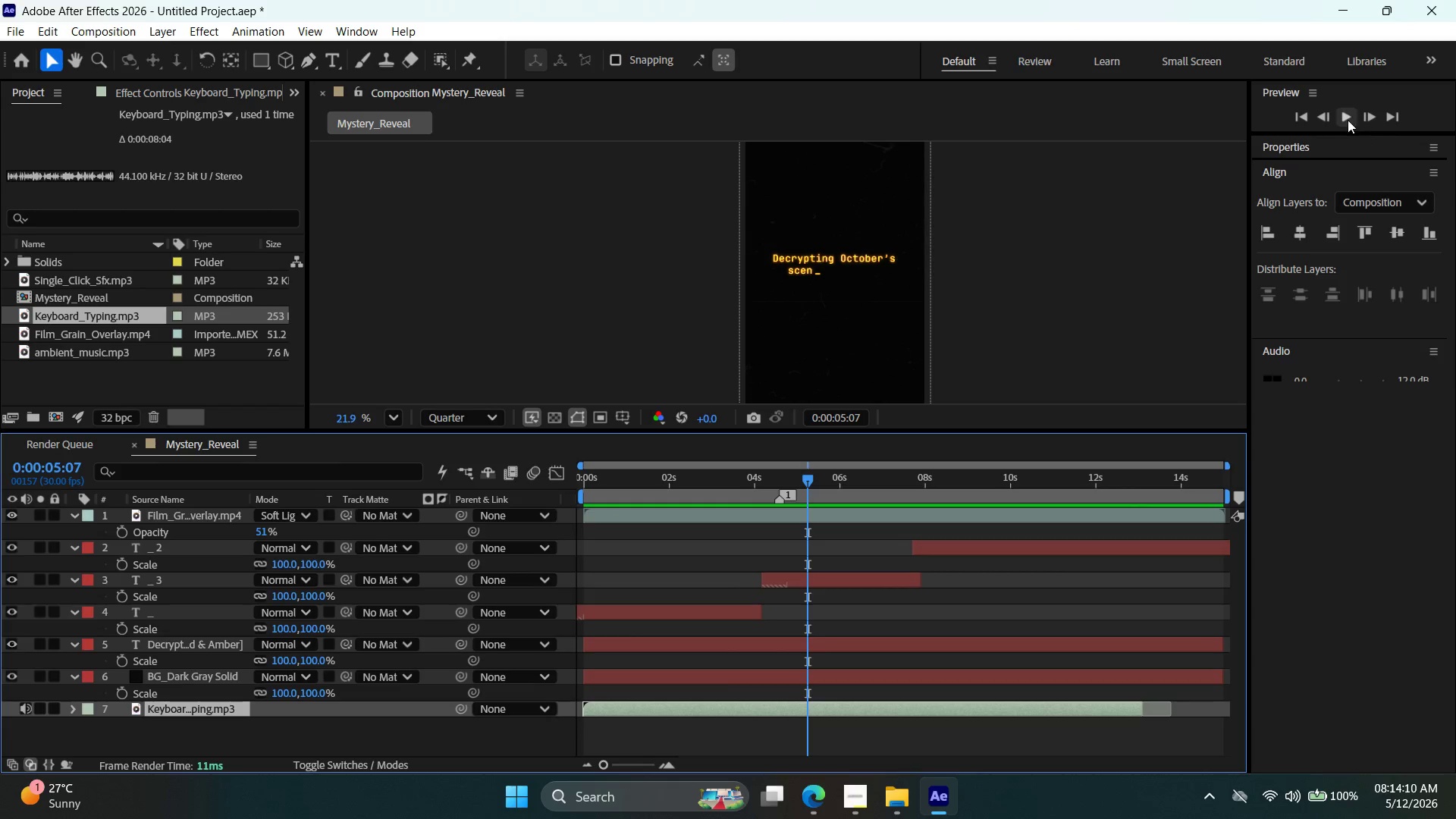 
left_click([1348, 119])
 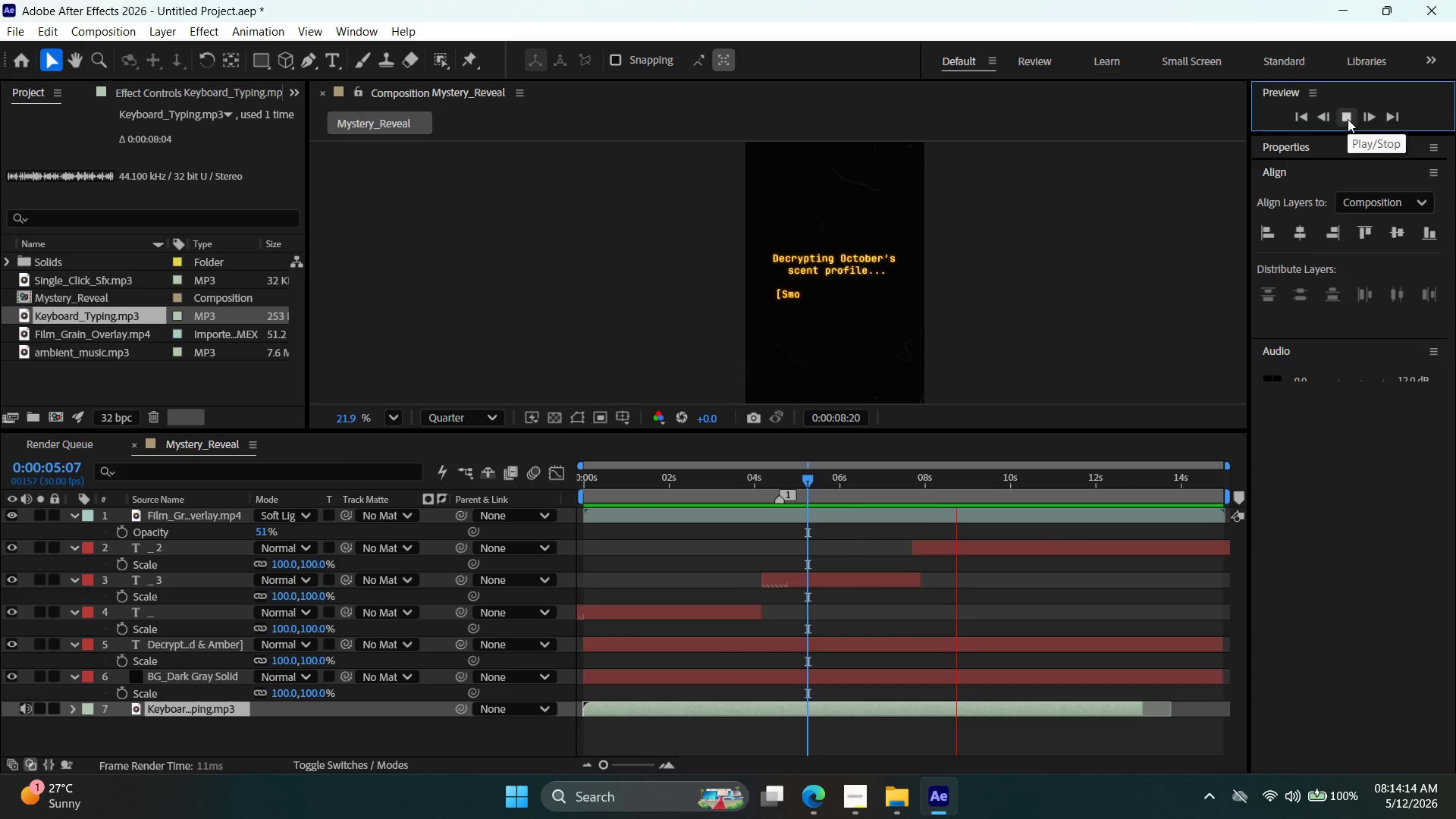 
wait(8.94)
 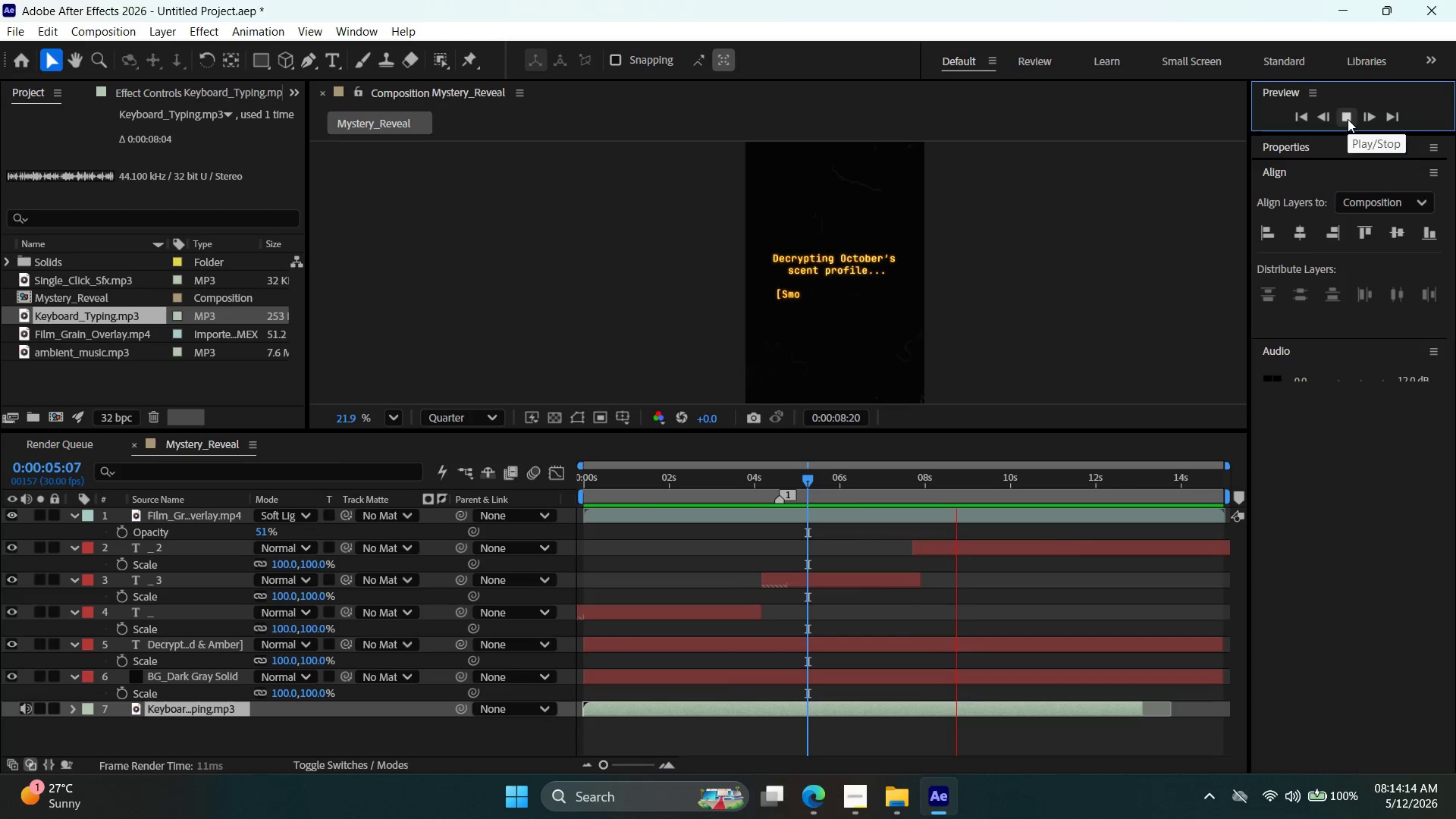 
left_click([1348, 119])
 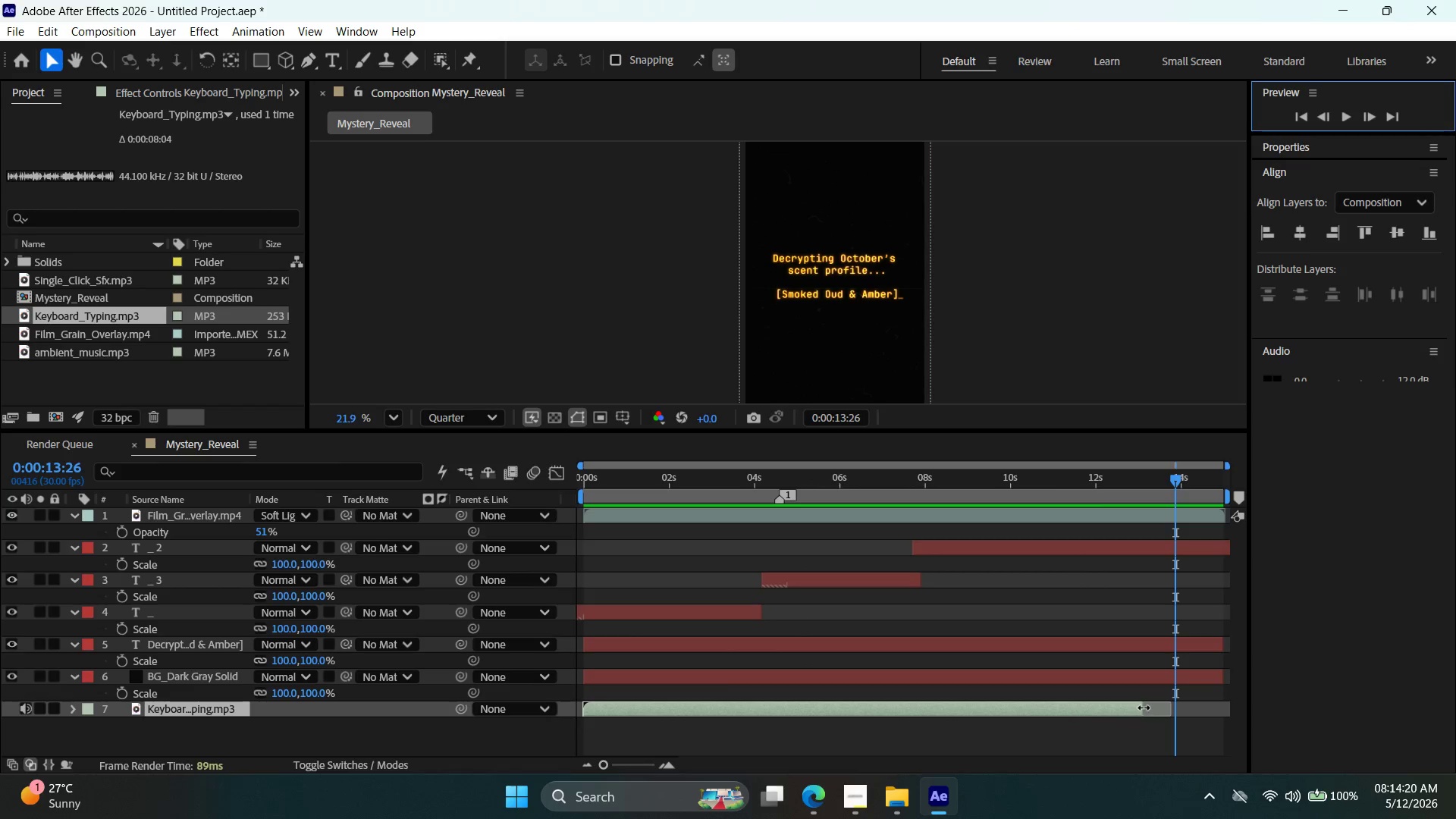 
left_click_drag(start_coordinate=[1144, 708], to_coordinate=[1131, 712])
 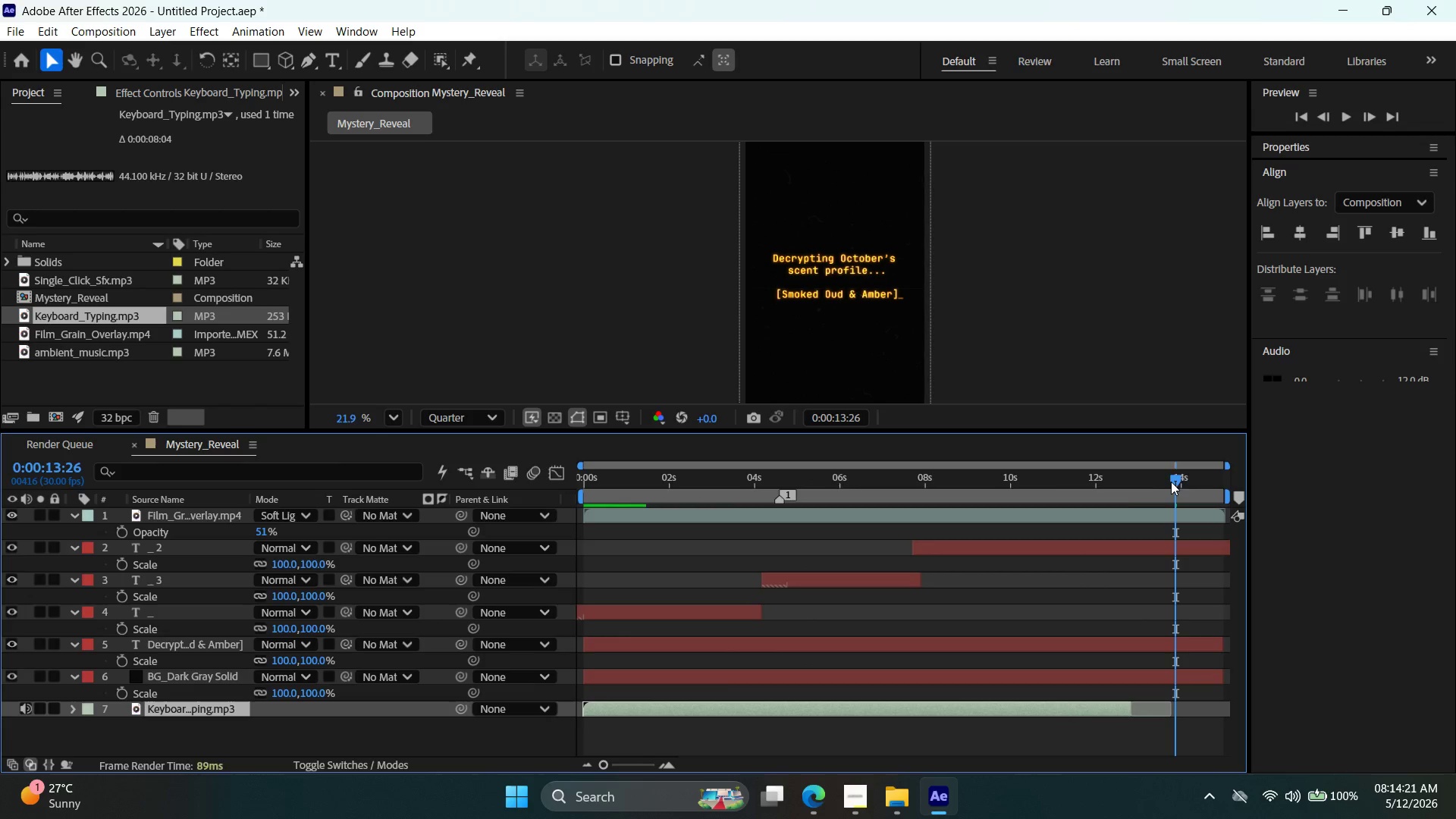 
left_click_drag(start_coordinate=[1173, 482], to_coordinate=[435, 522])
 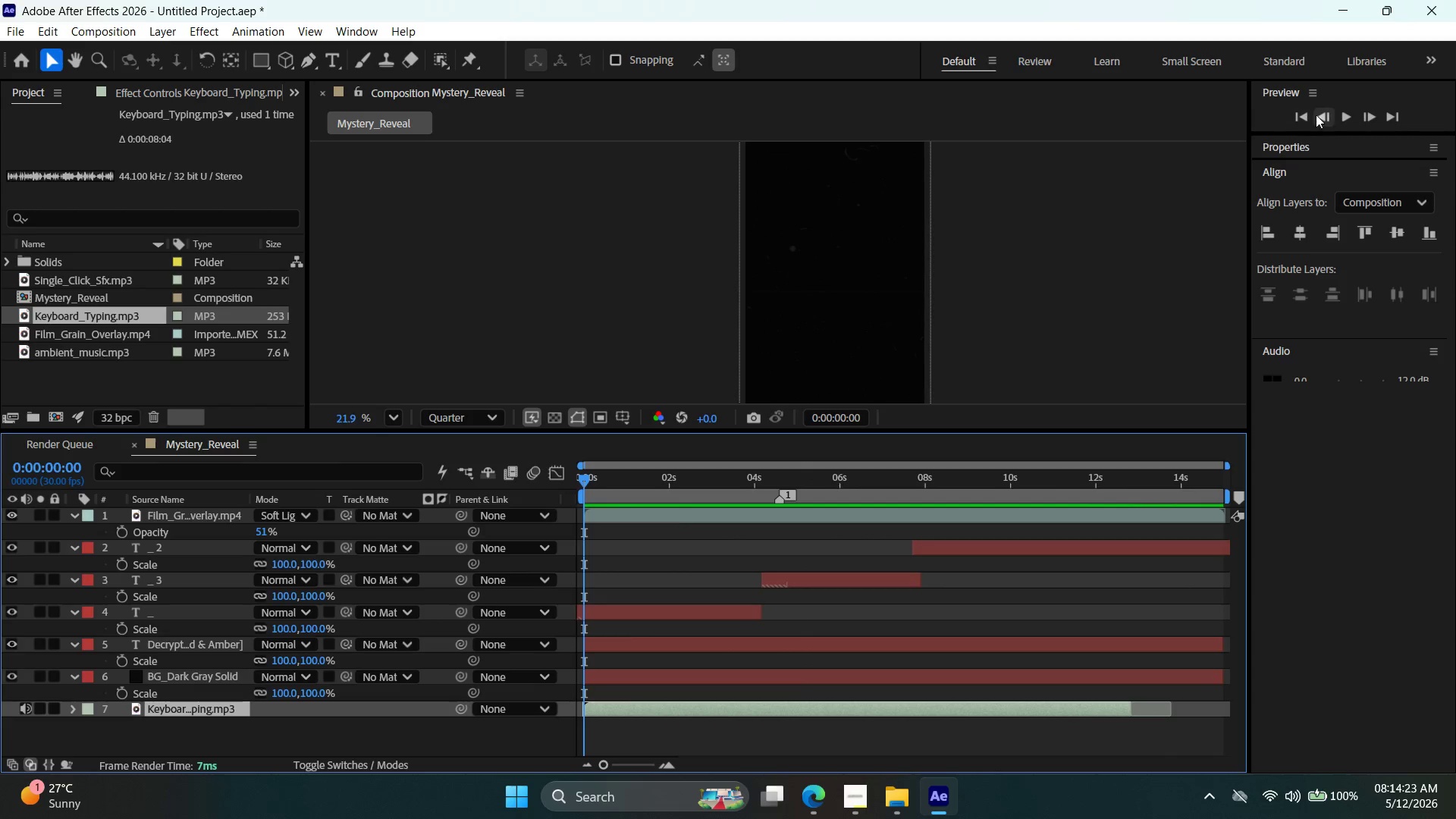 
left_click([1336, 117])
 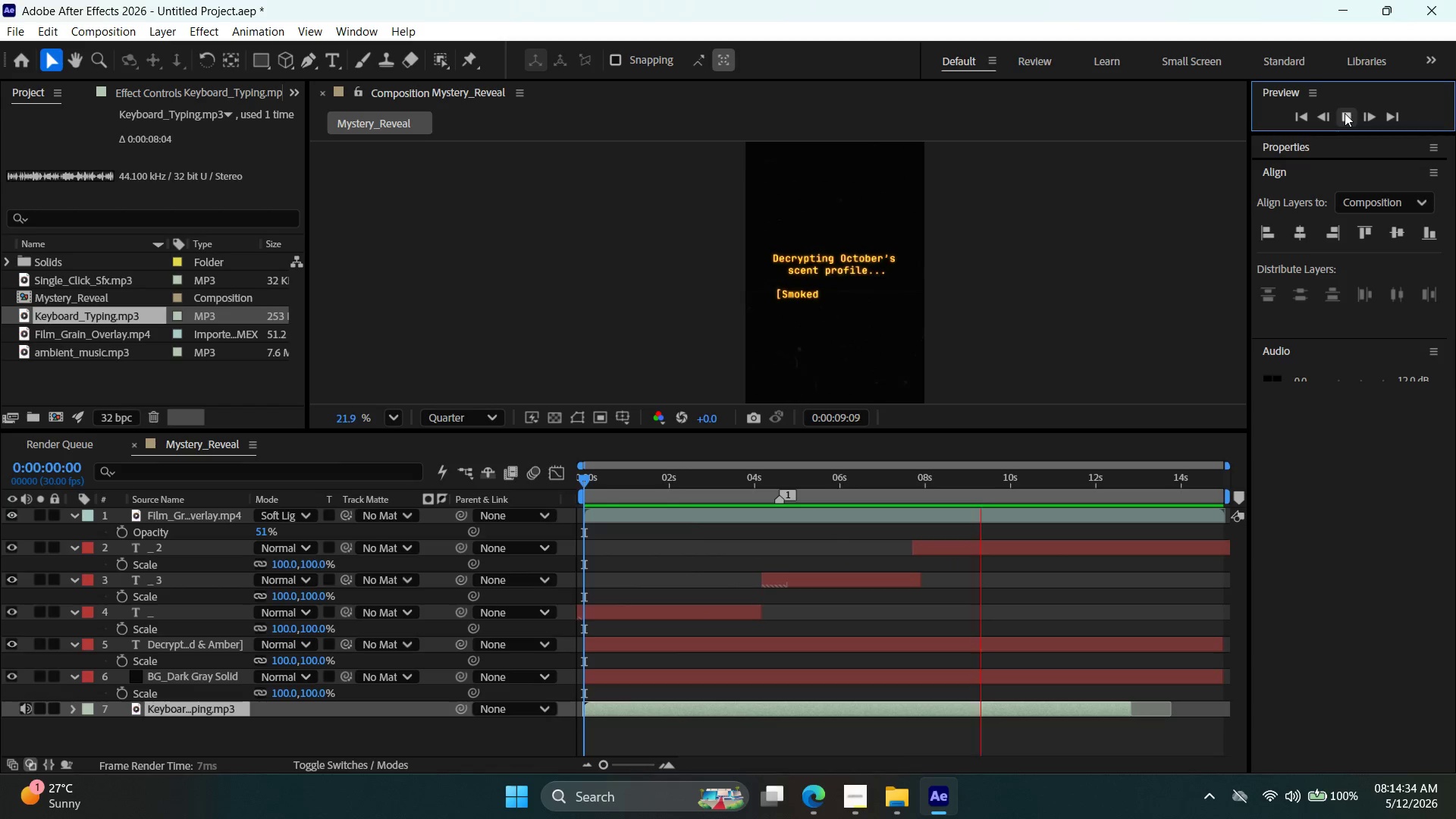 
wait(16.33)
 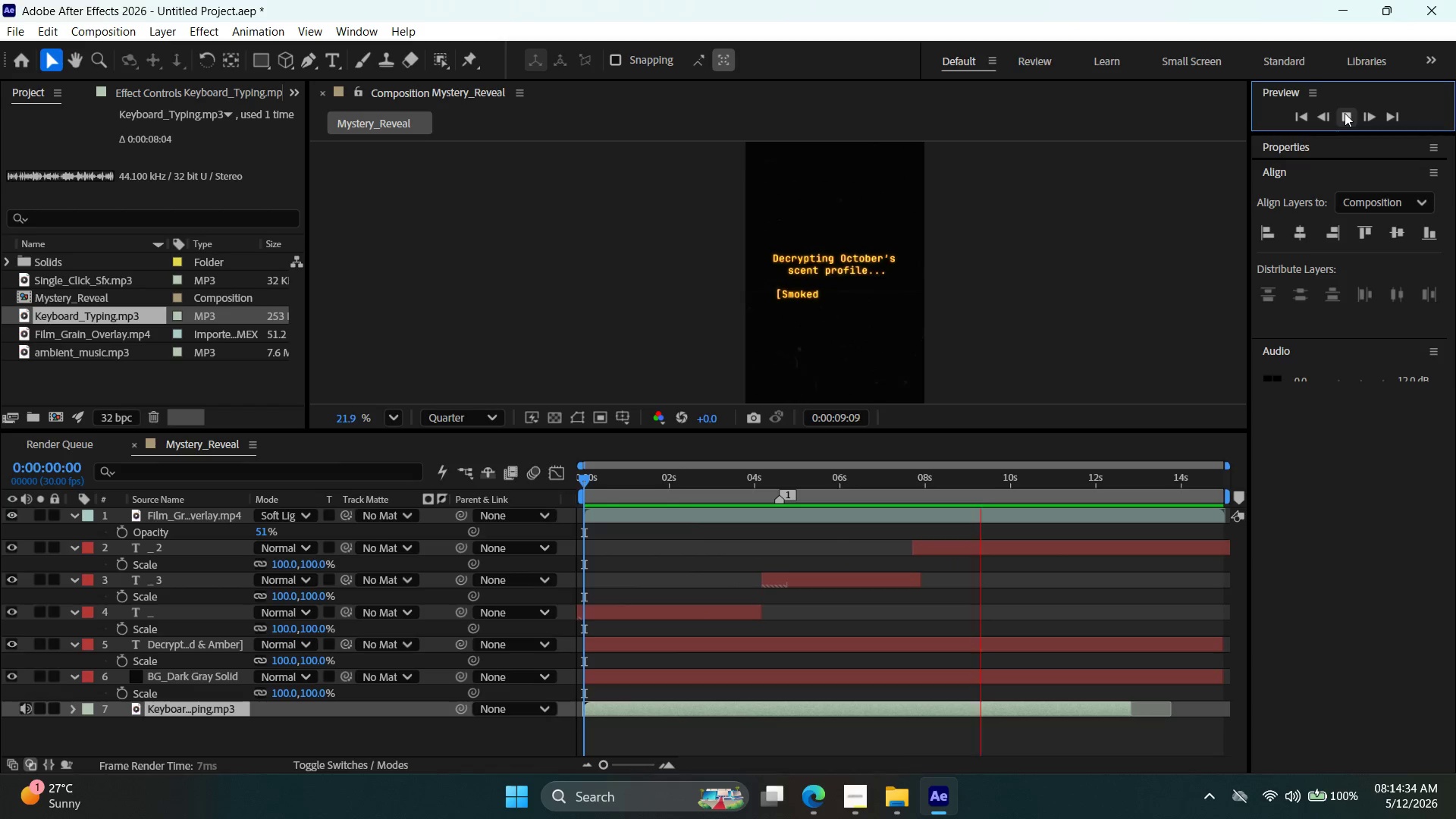 
left_click([1345, 113])
 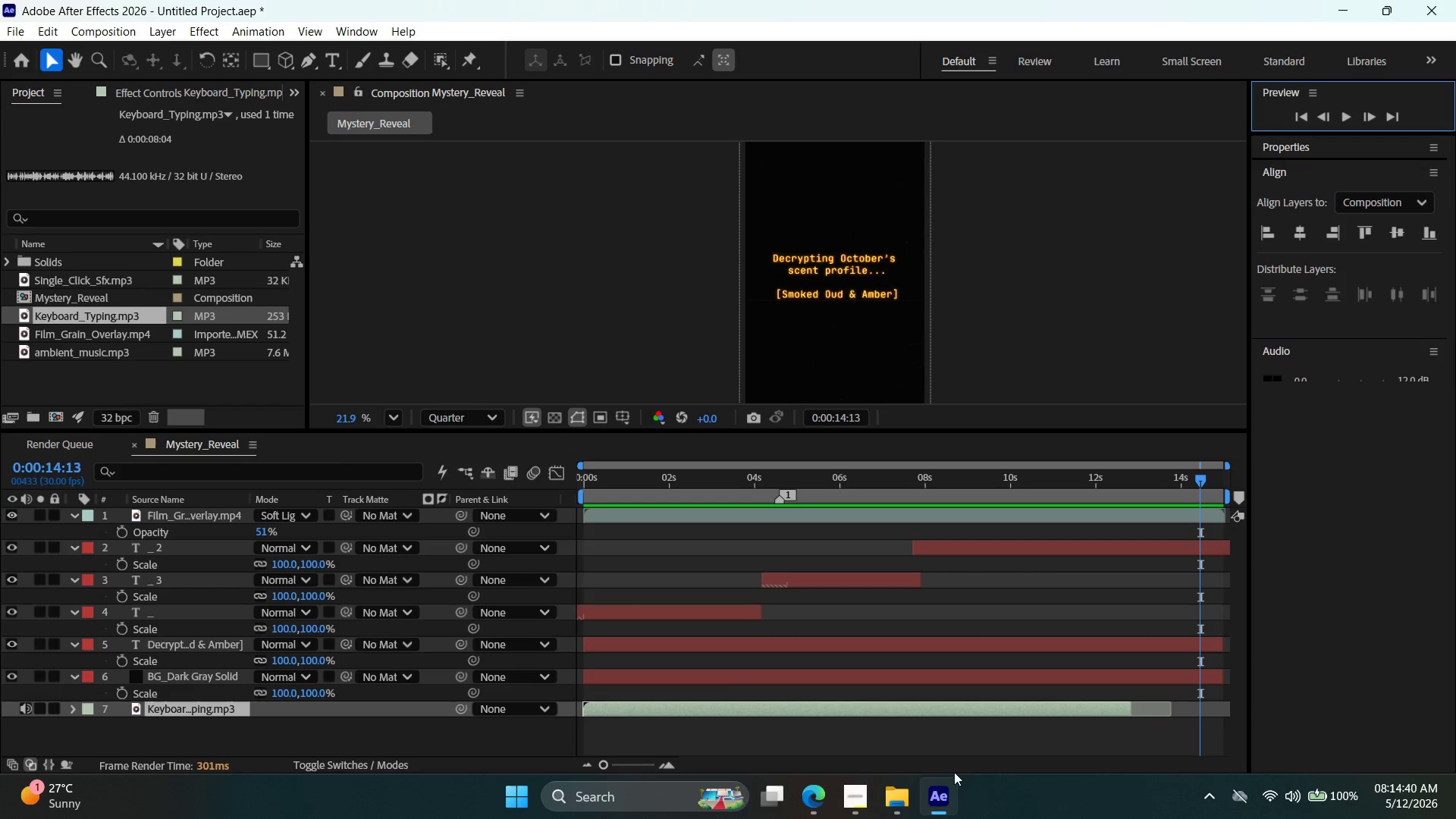 
left_click([866, 809])